 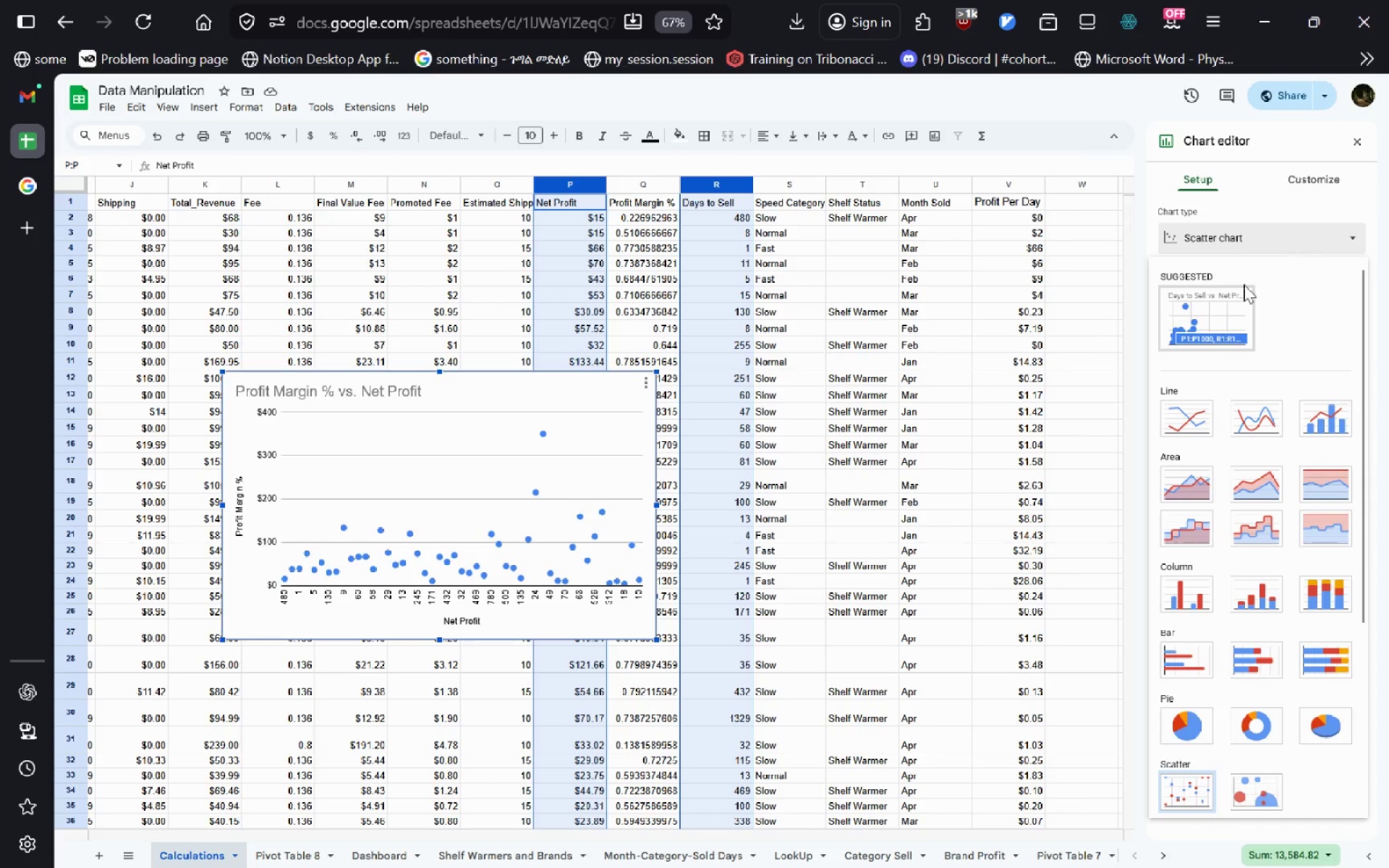 
left_click([590, 482])
 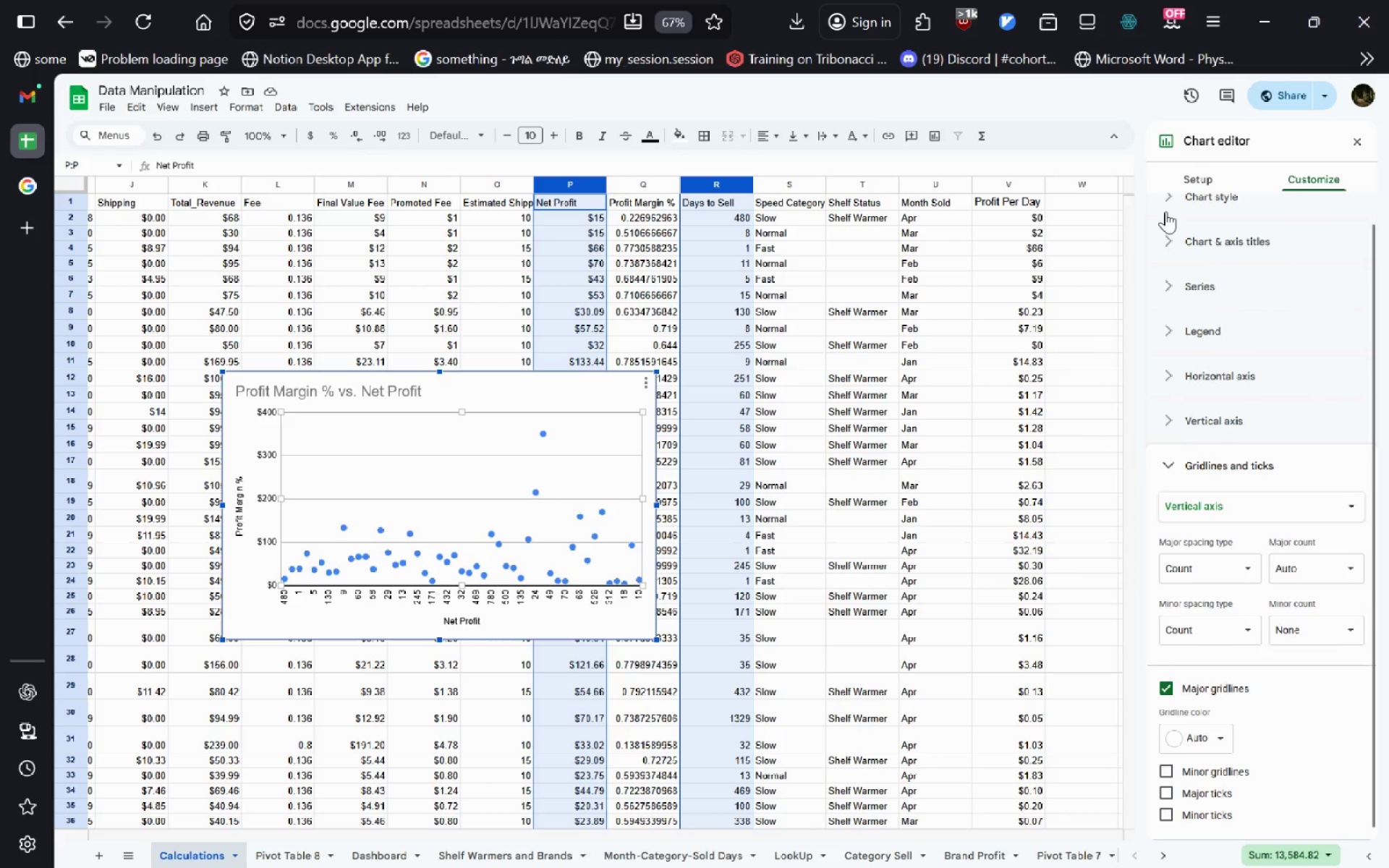 
left_click([1190, 187])
 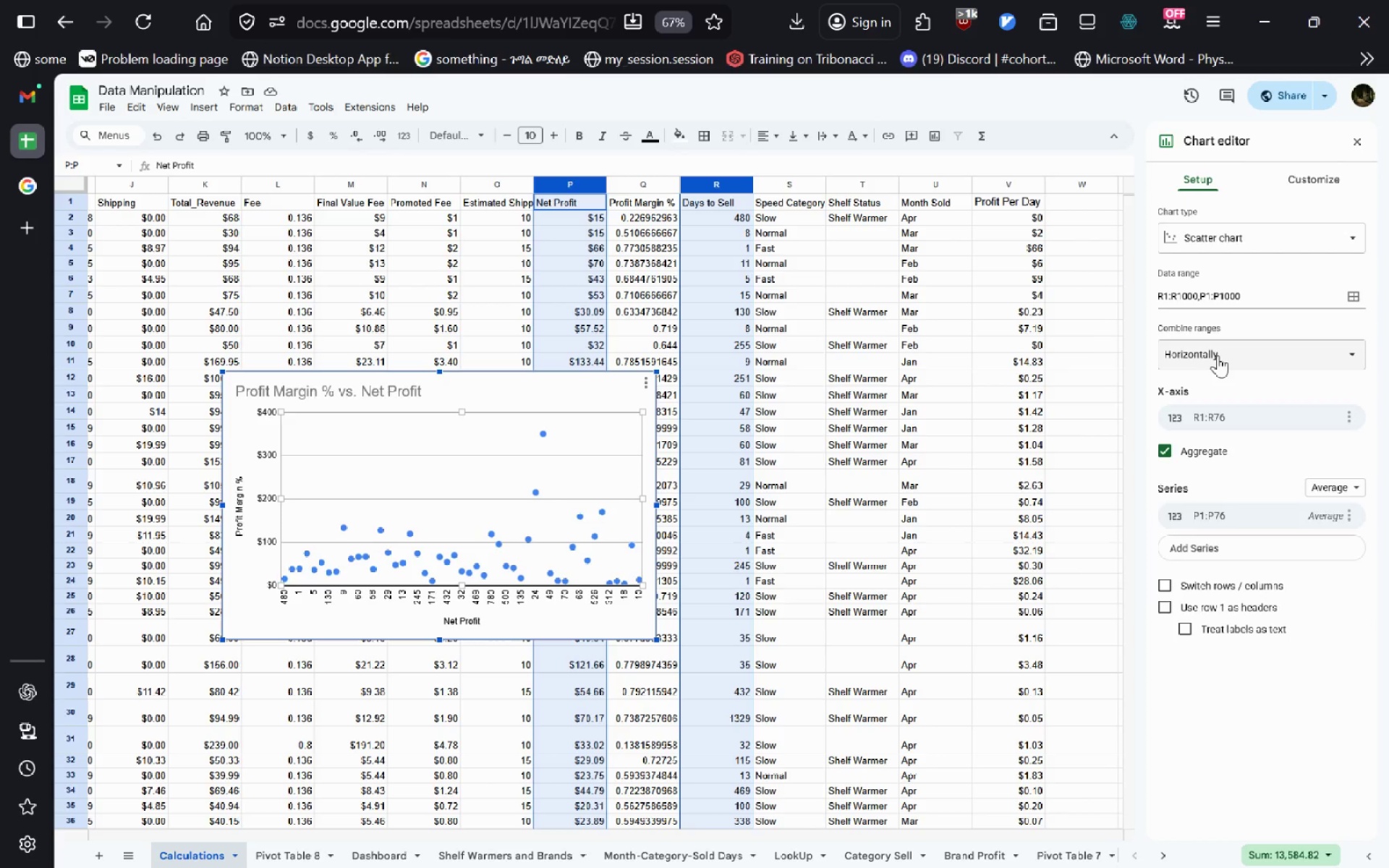 
left_click([1219, 353])
 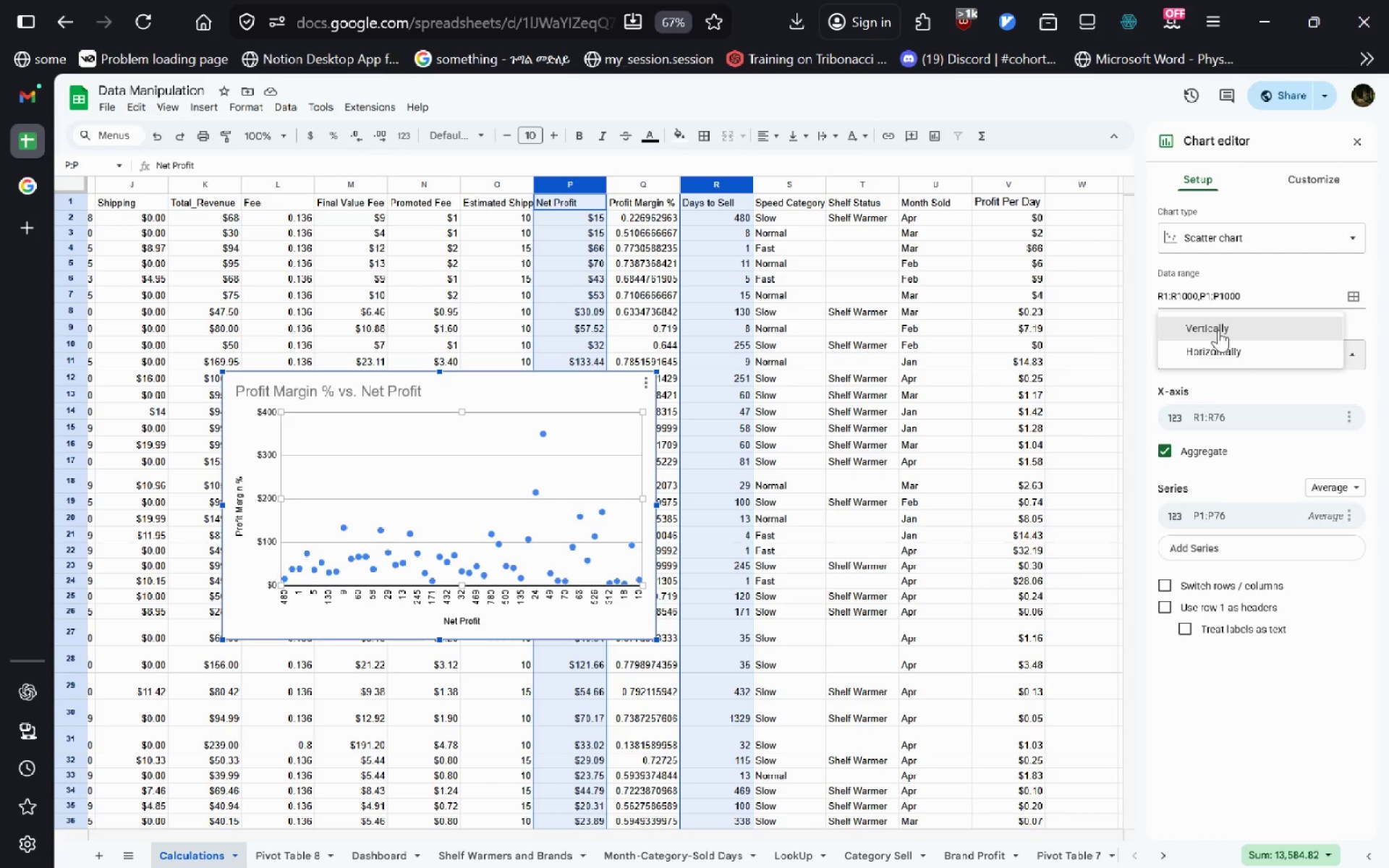 
left_click([1218, 330])
 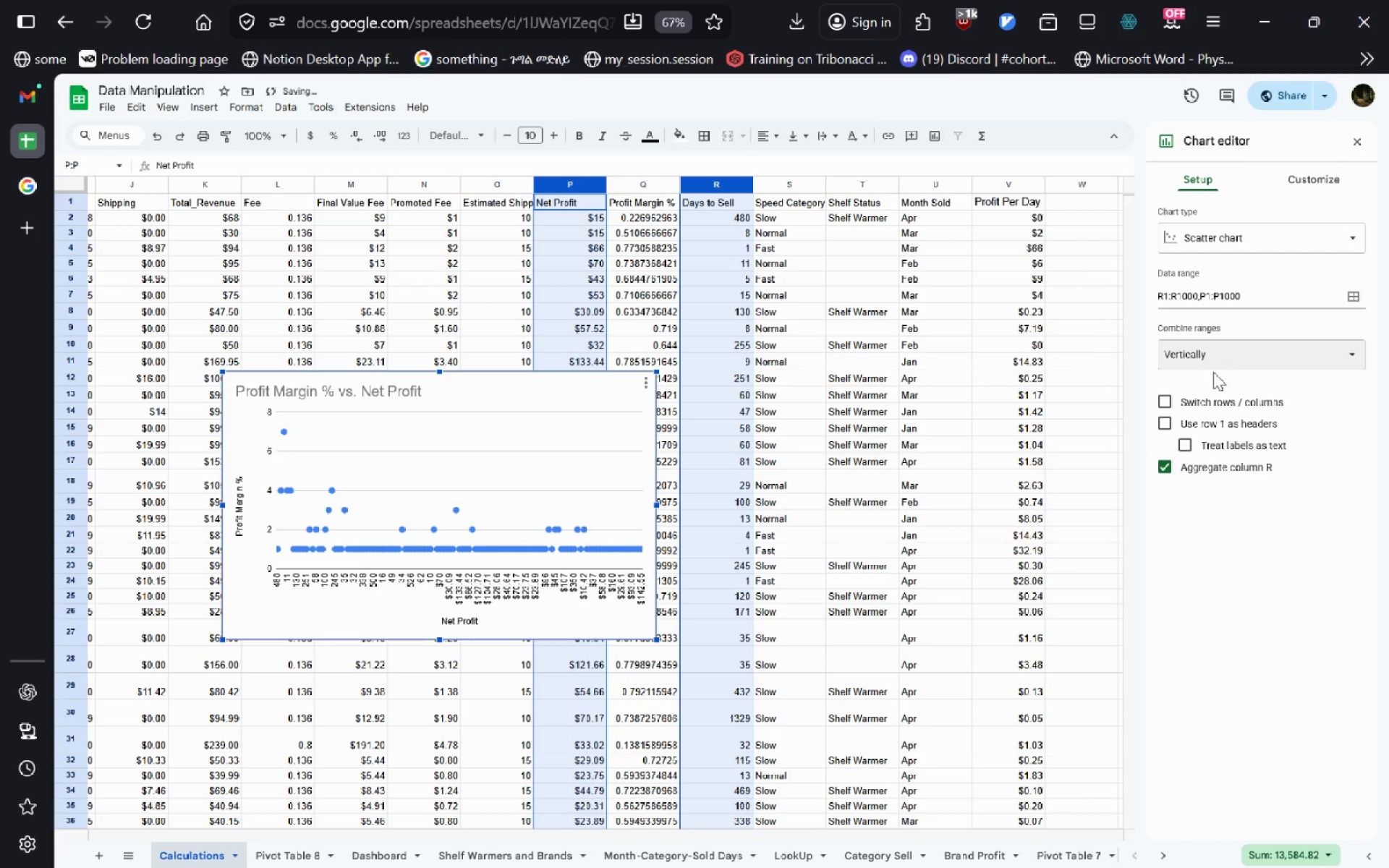 
left_click([1213, 372])
 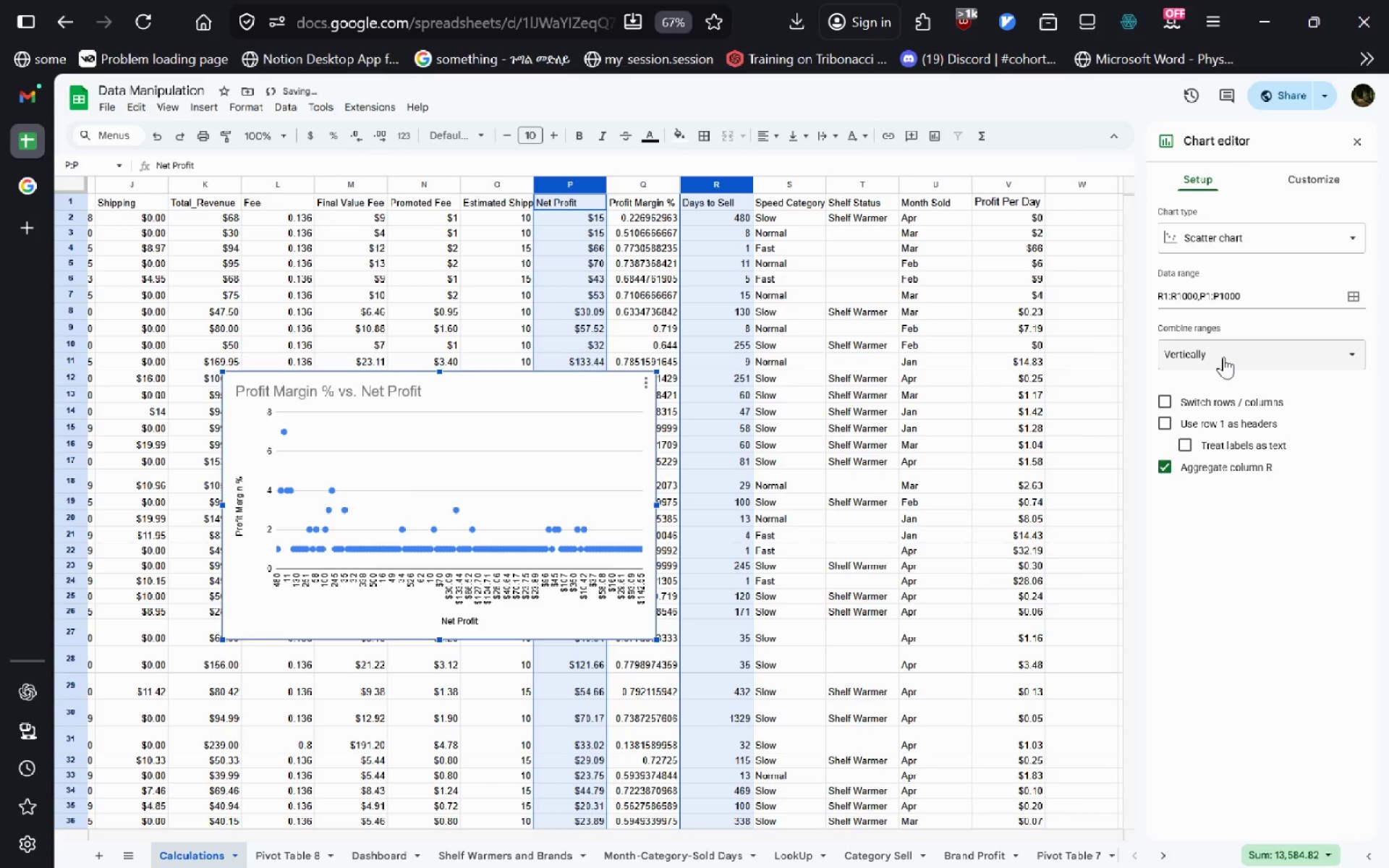 
left_click([1223, 357])
 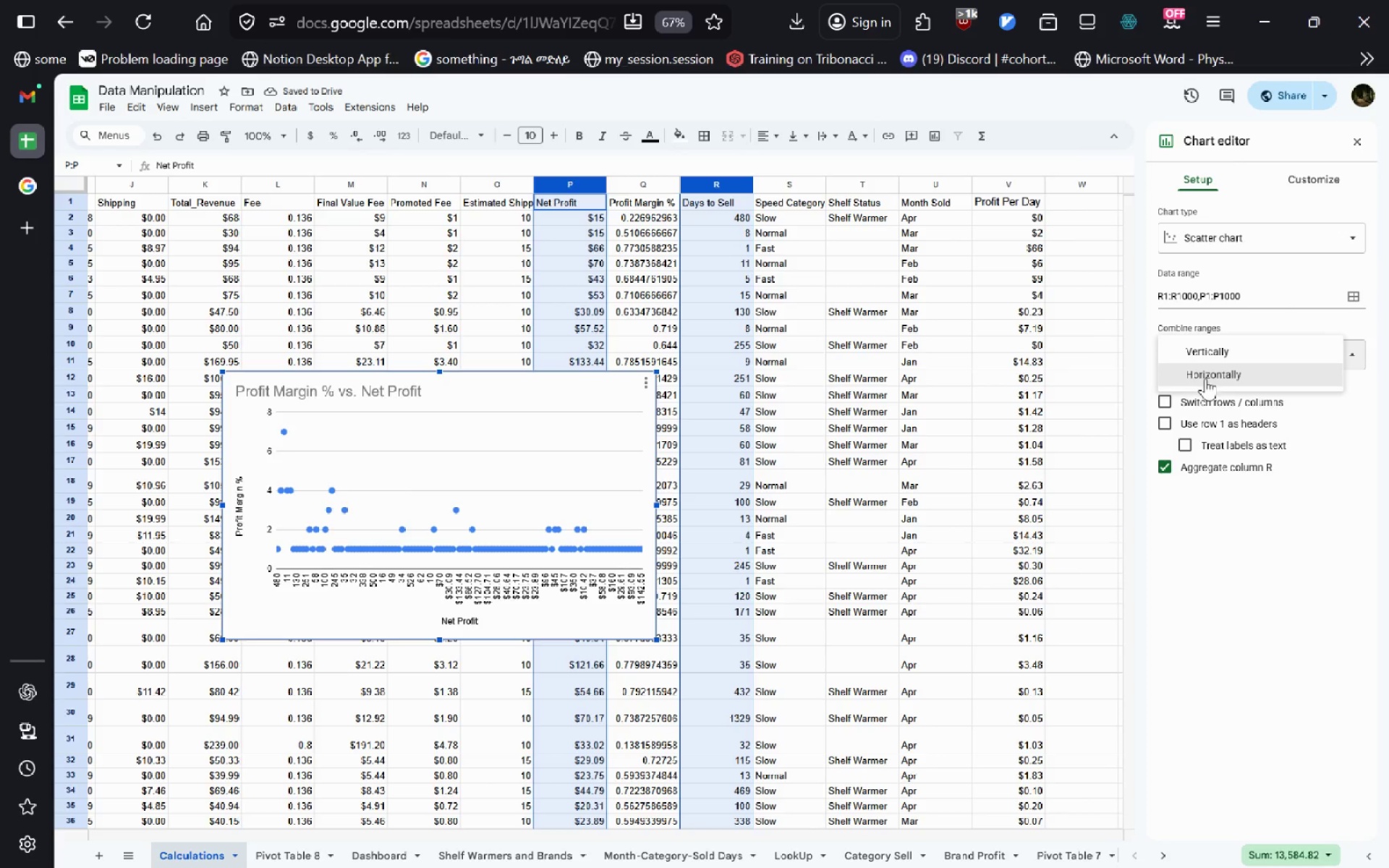 
left_click([1205, 378])
 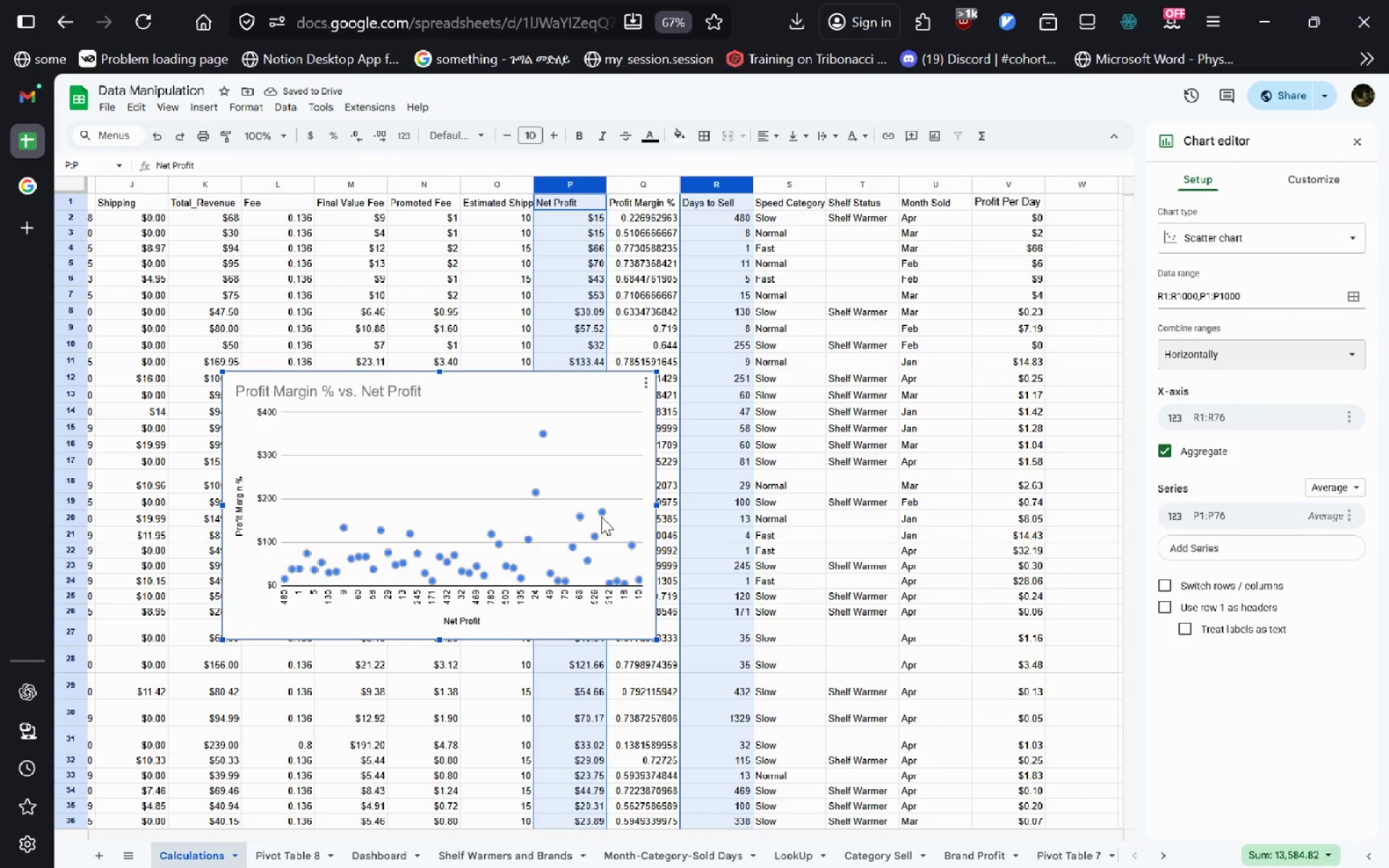 
wait(5.28)
 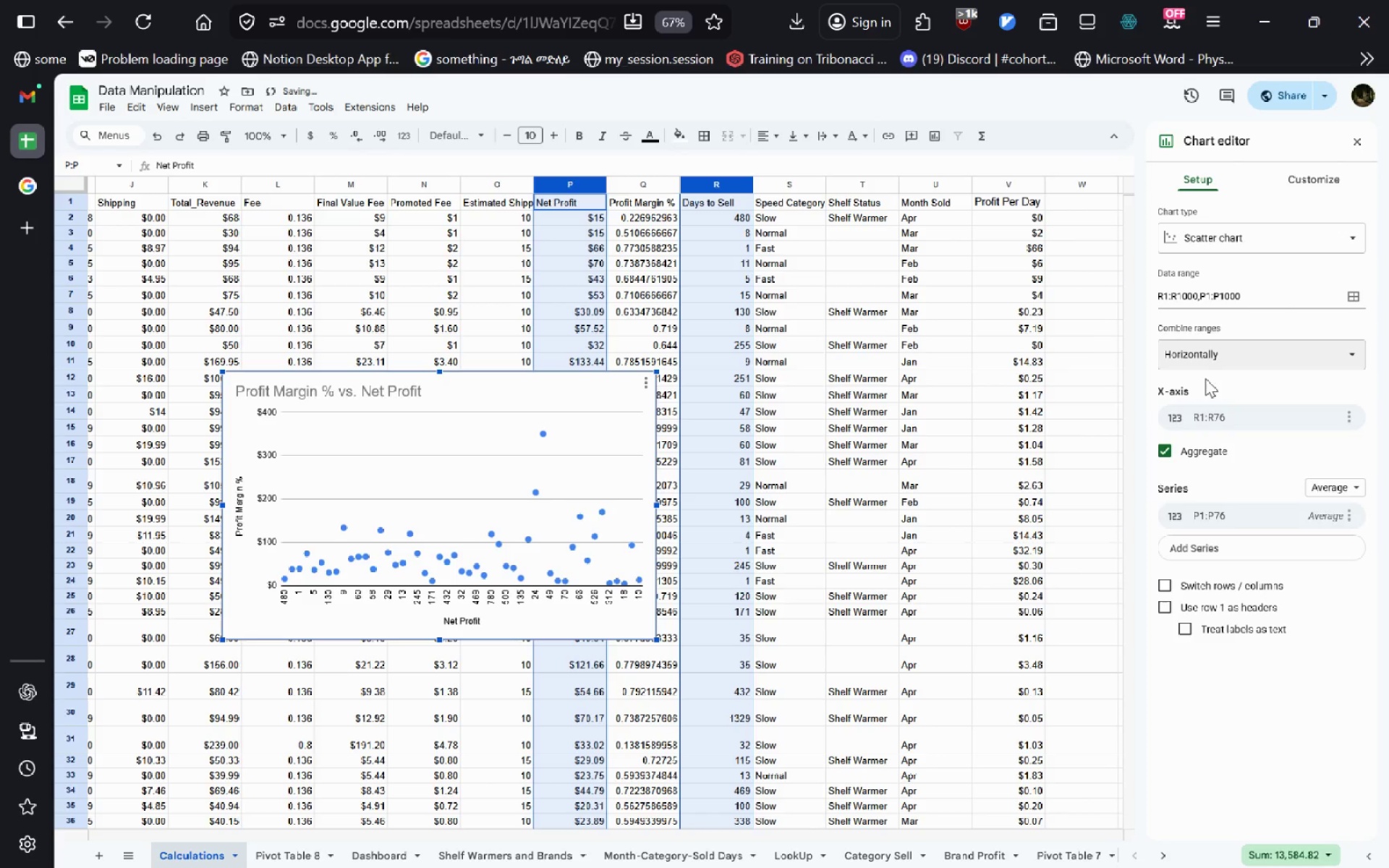 
left_click([601, 511])
 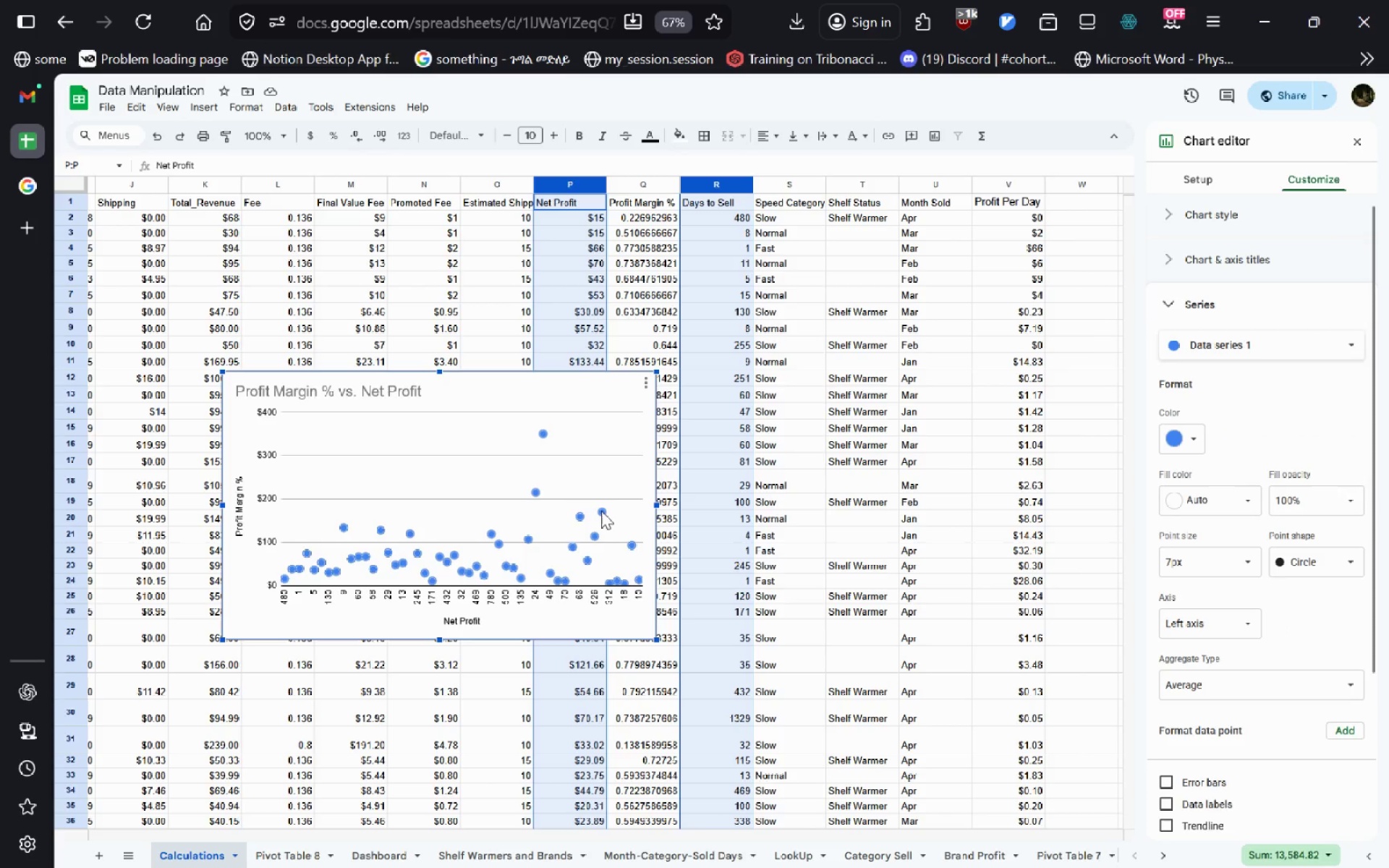 
left_click([601, 511])
 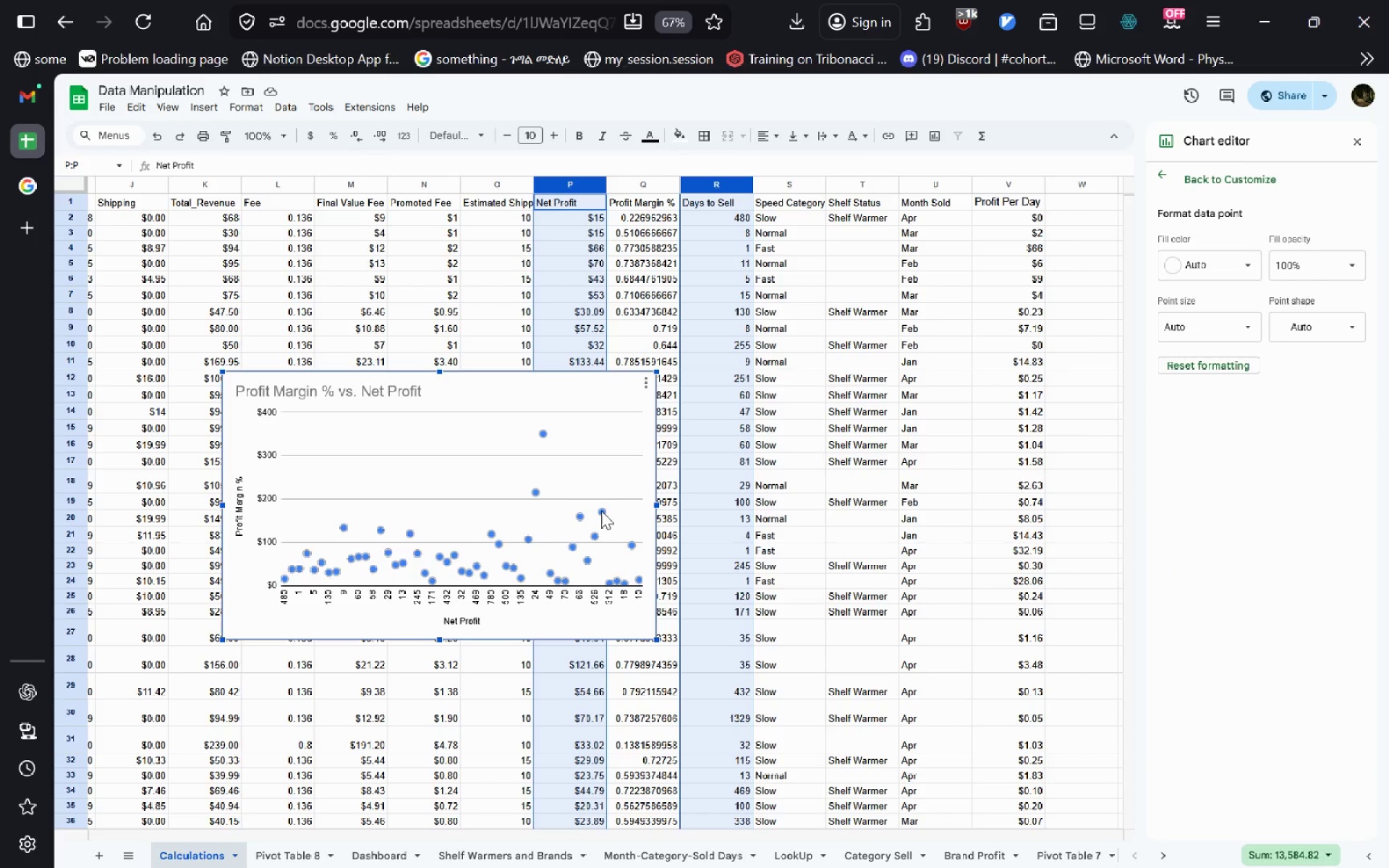 
left_click([601, 511])
 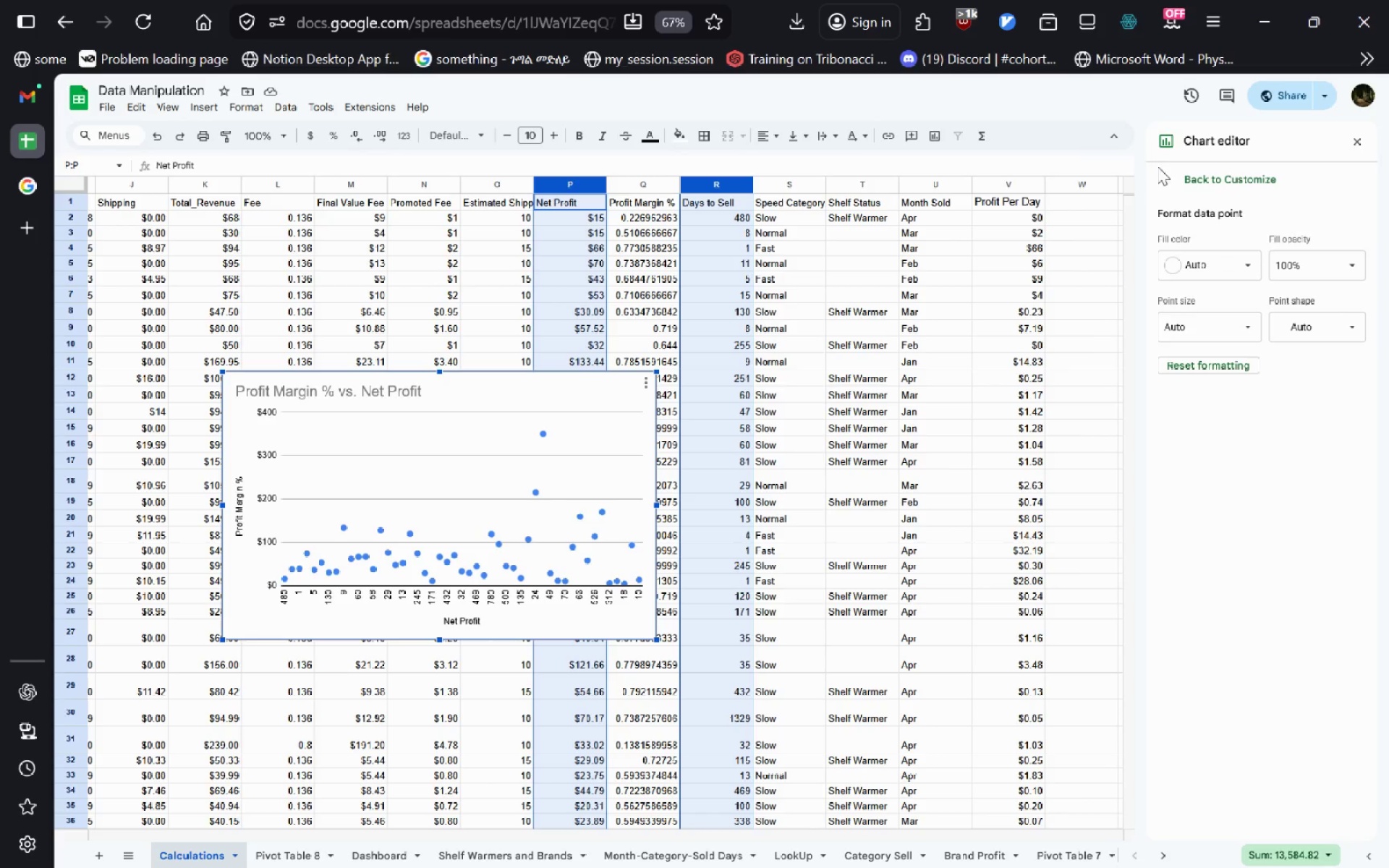 
left_click([1159, 163])
 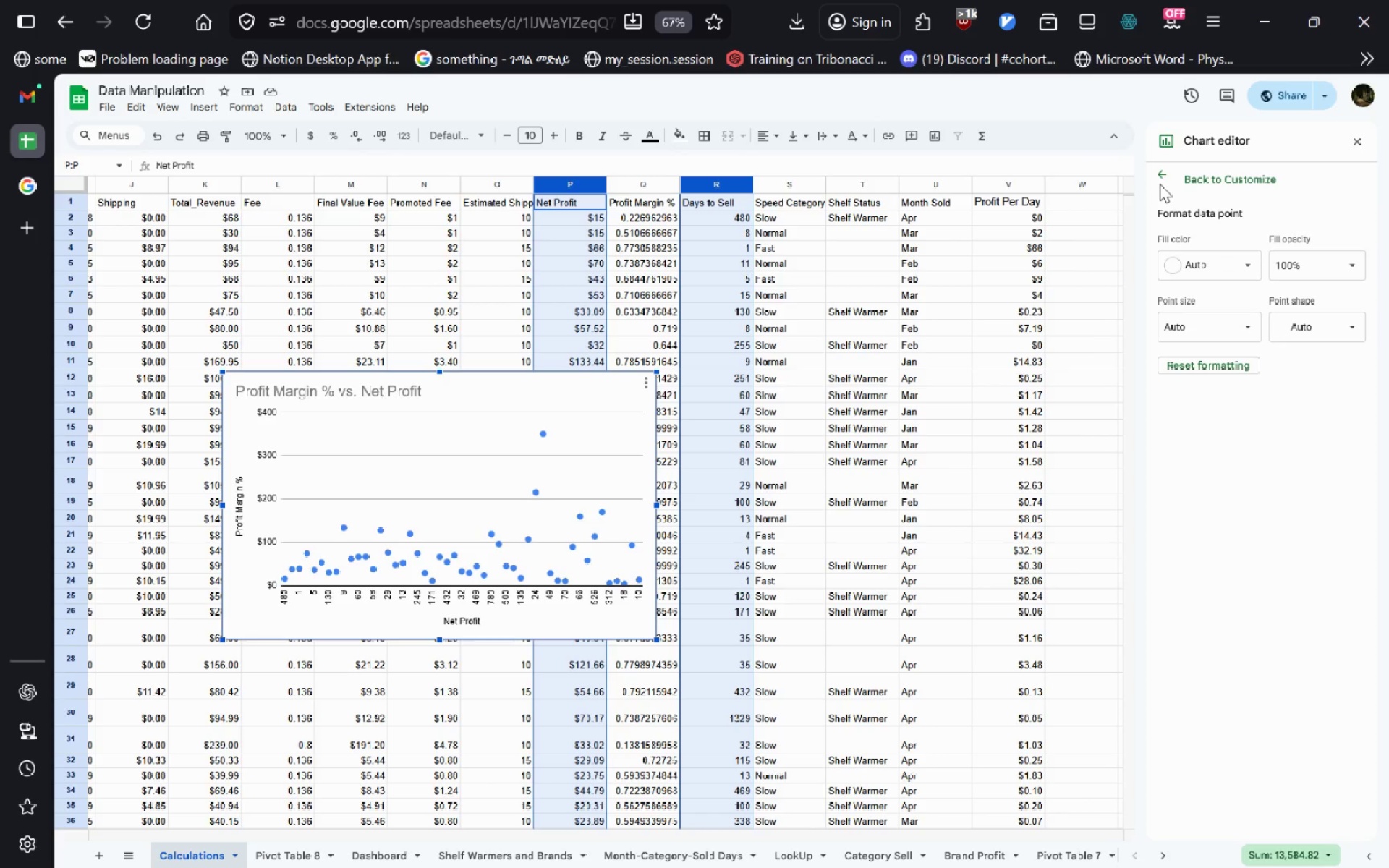 
left_click([1160, 184])
 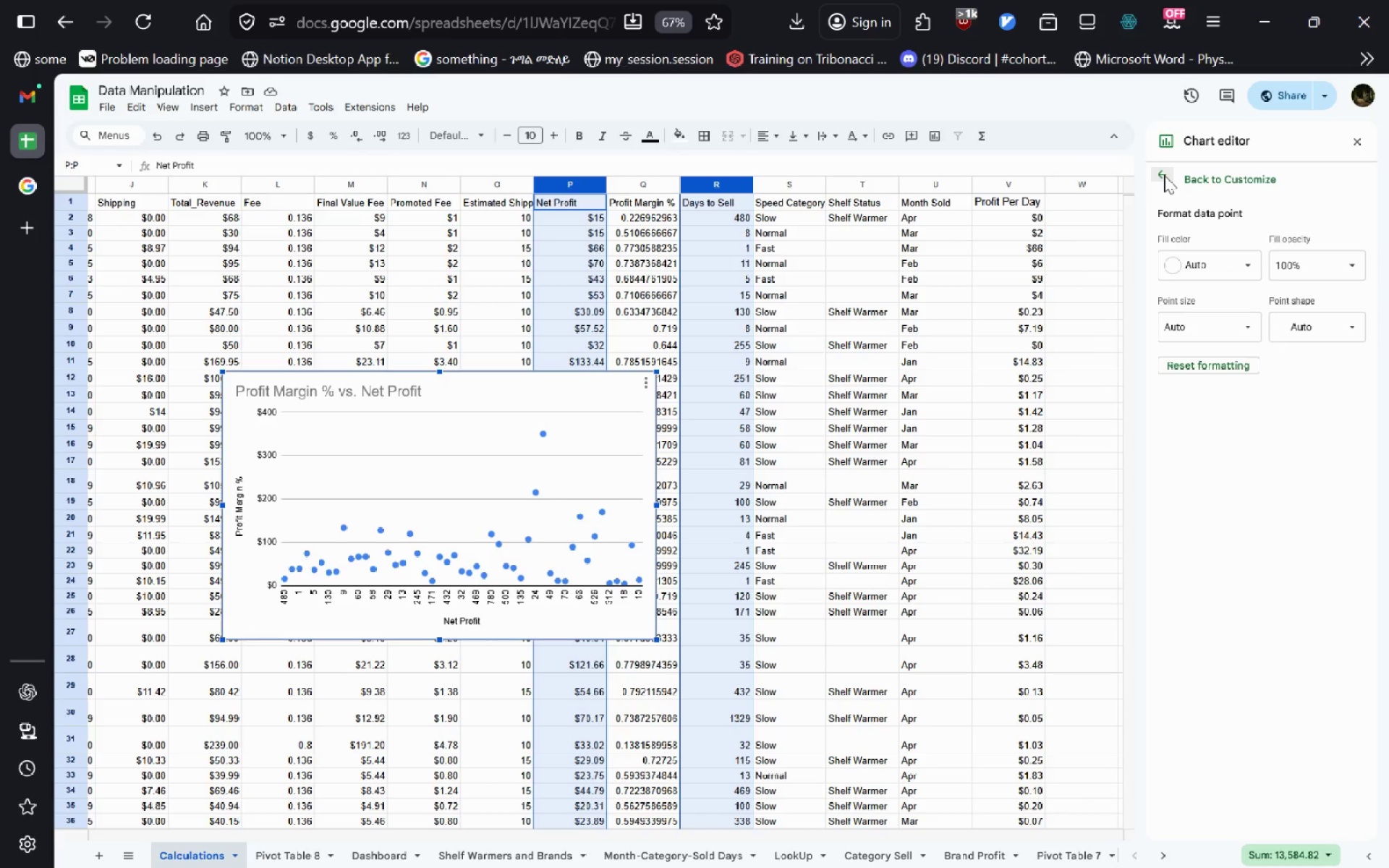 
left_click([1164, 175])
 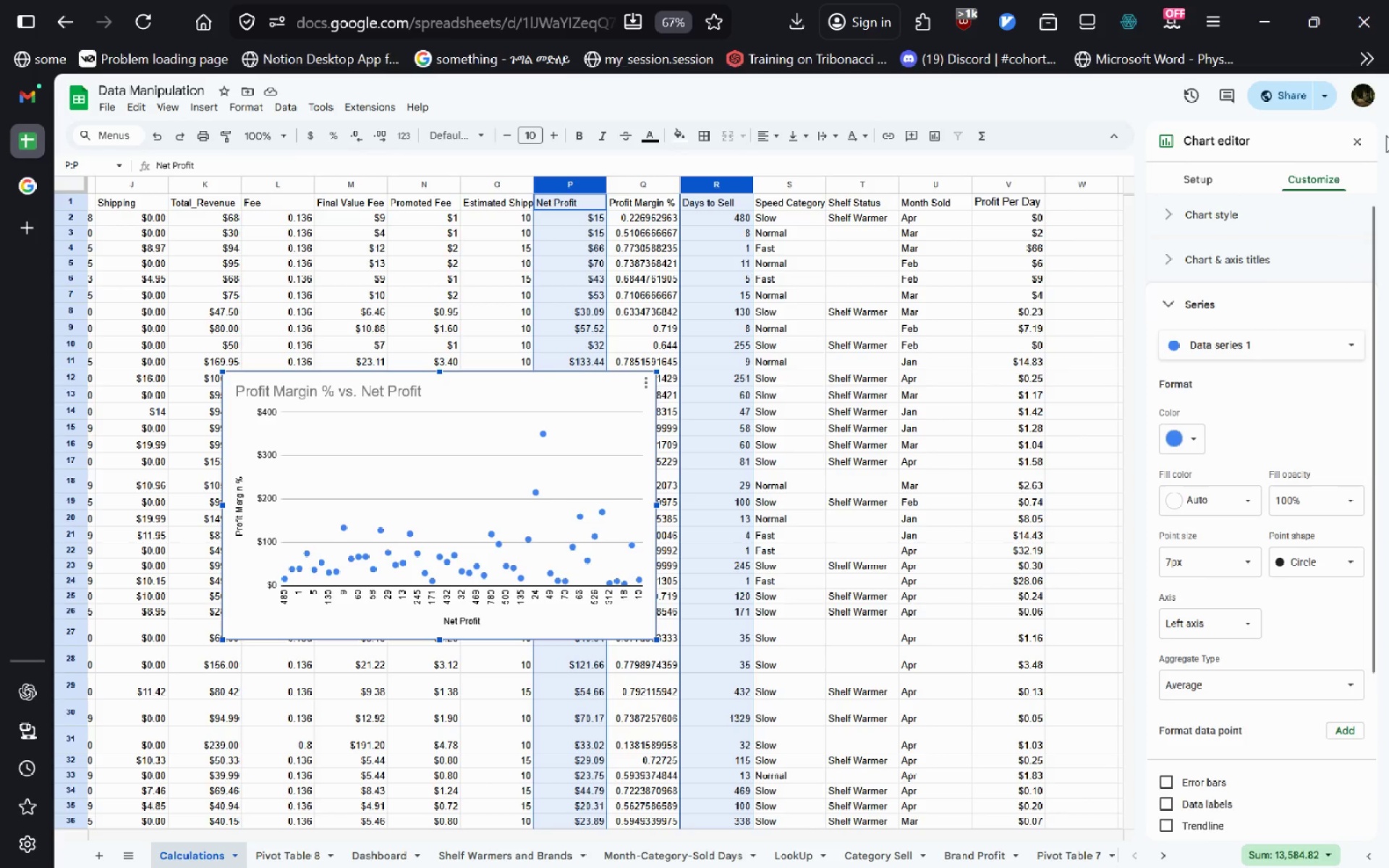 
left_click([1351, 135])
 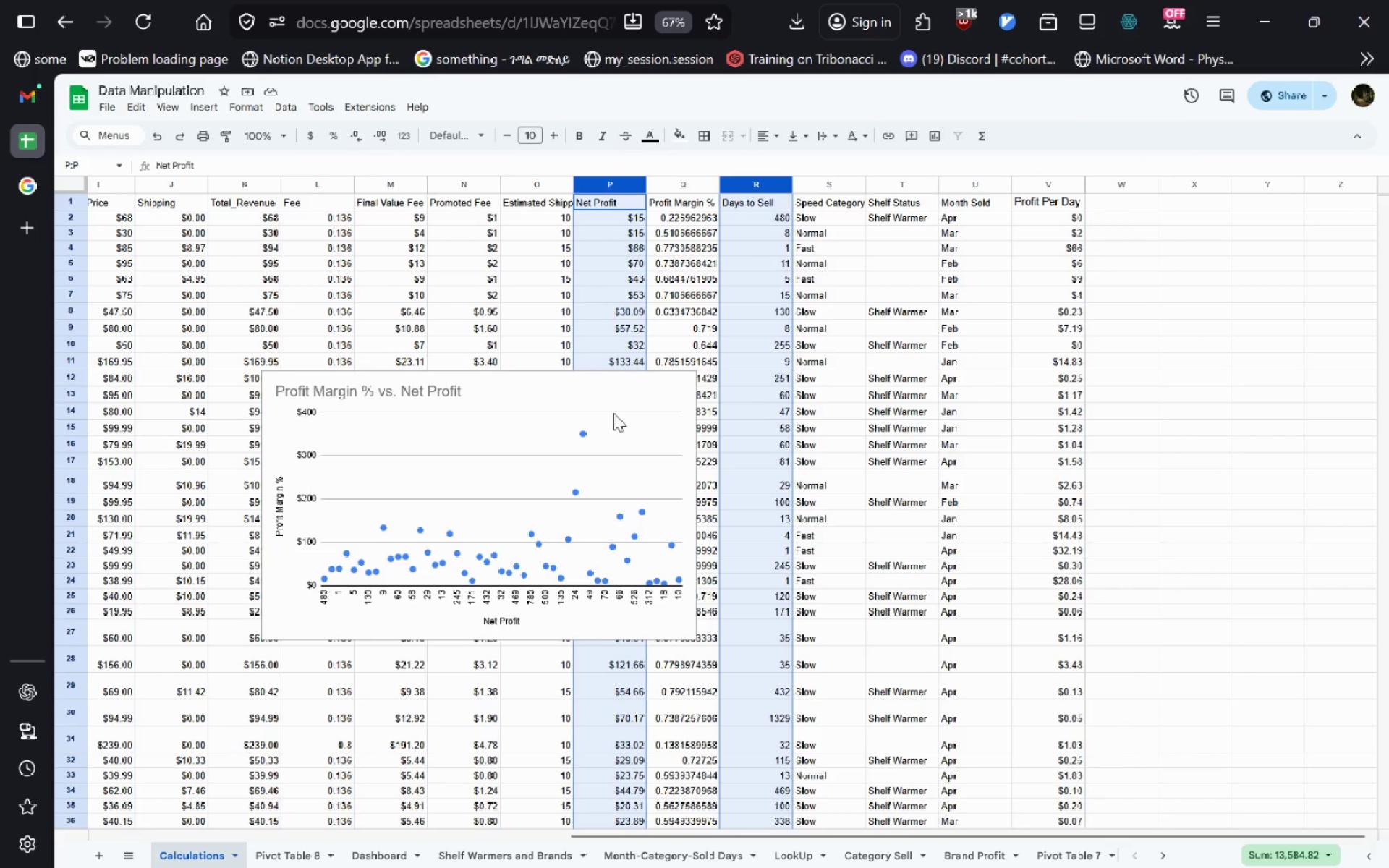 
left_click([490, 388])
 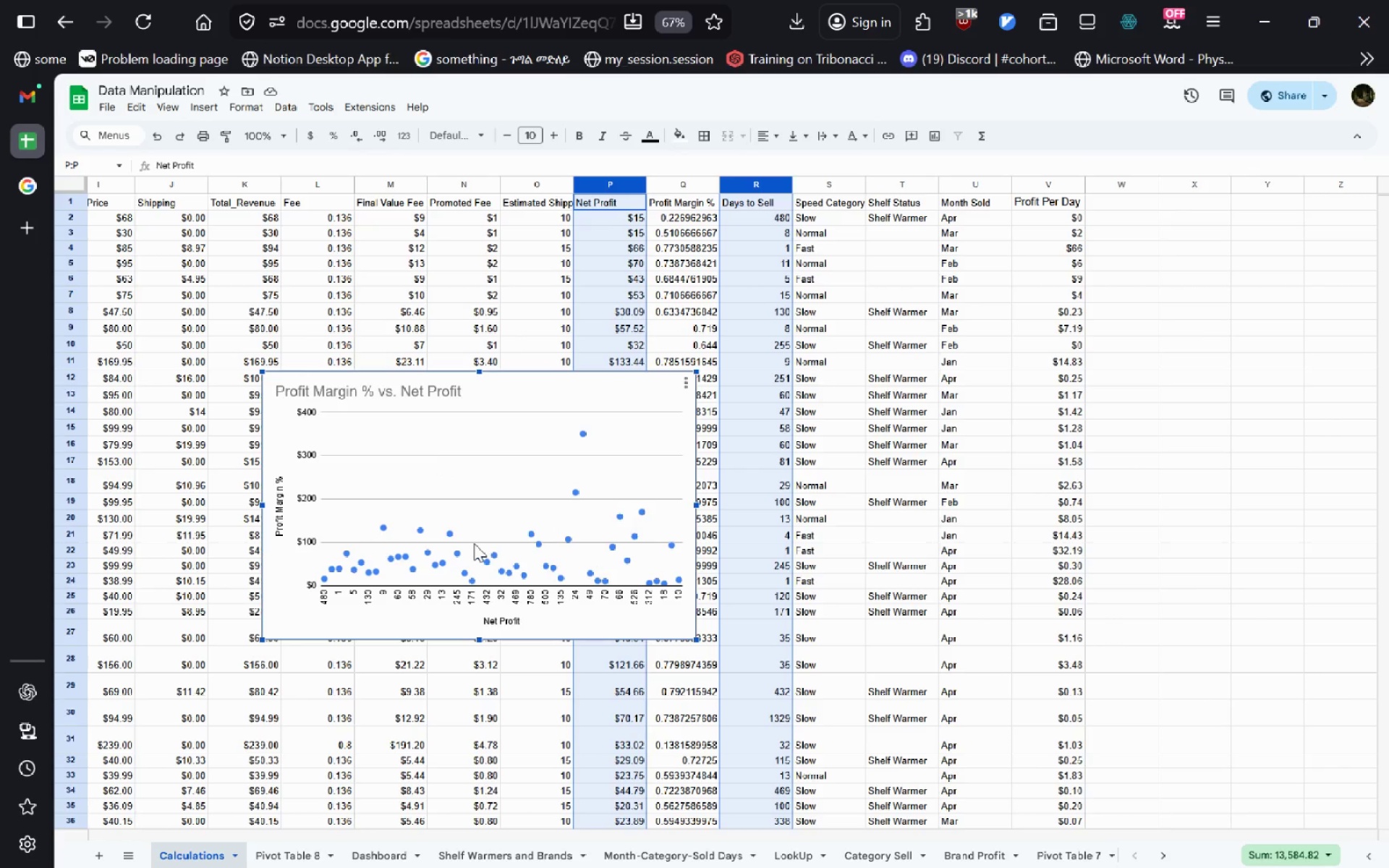 
wait(19.84)
 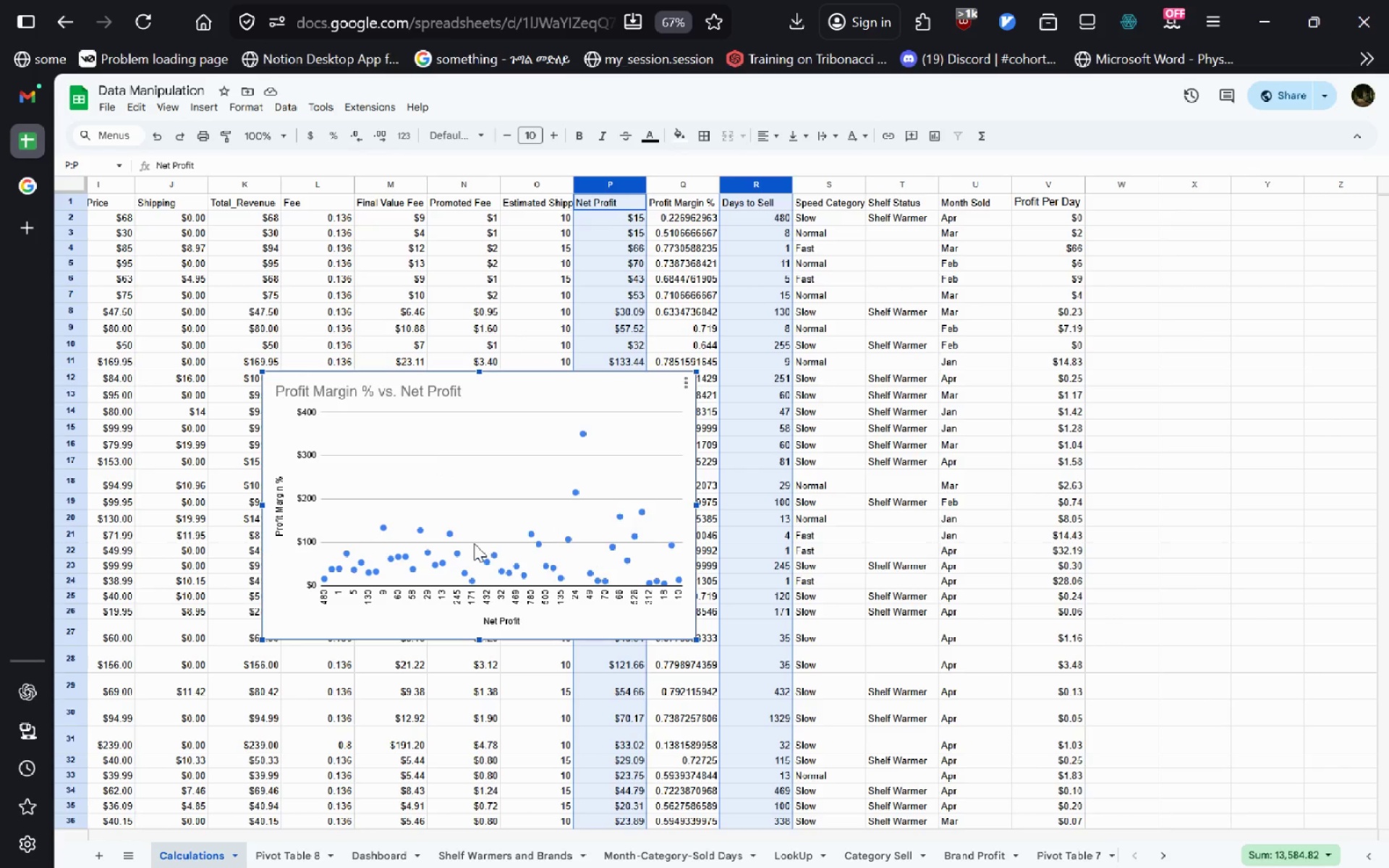 
left_click([486, 403])
 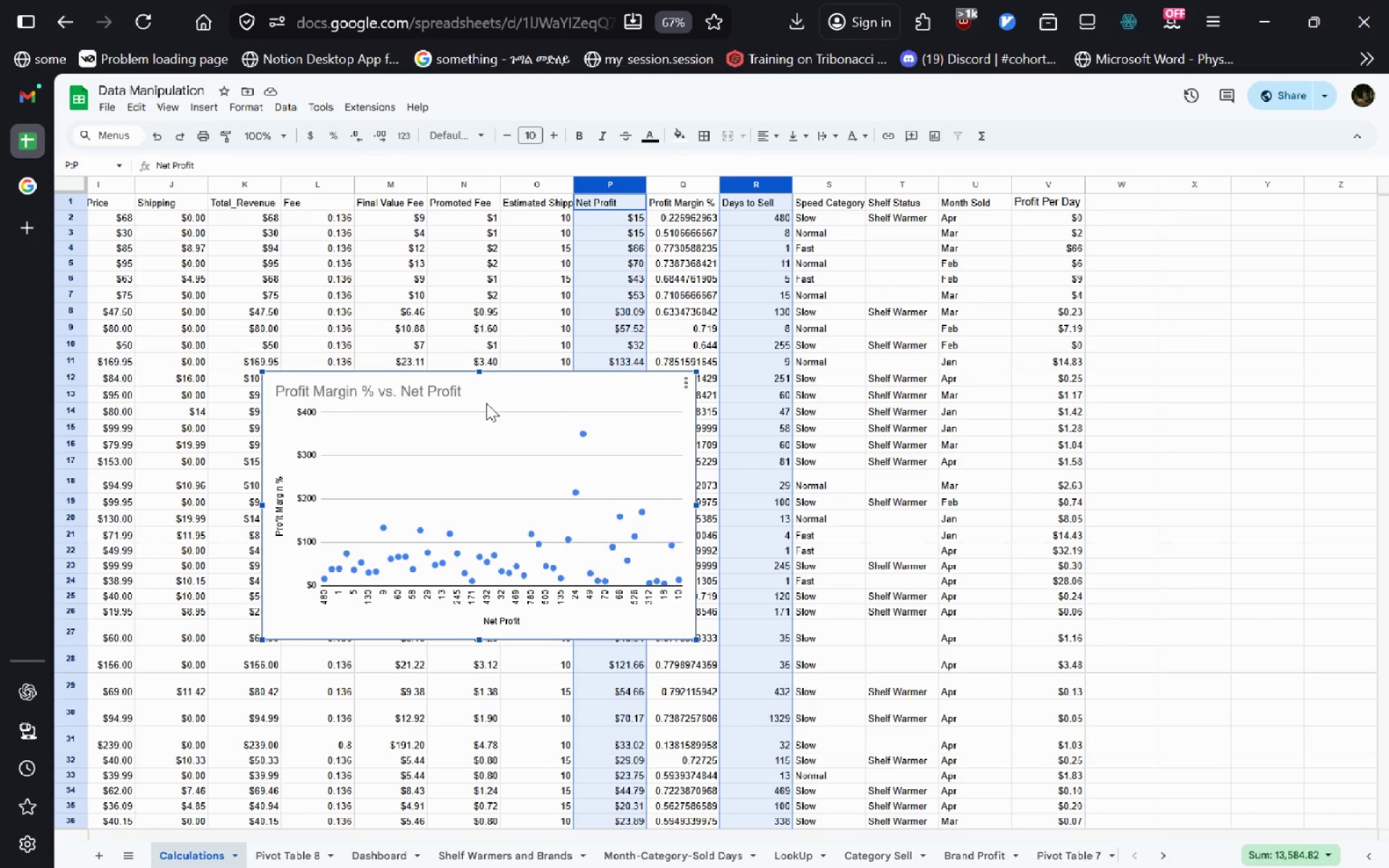 
double_click([486, 403])
 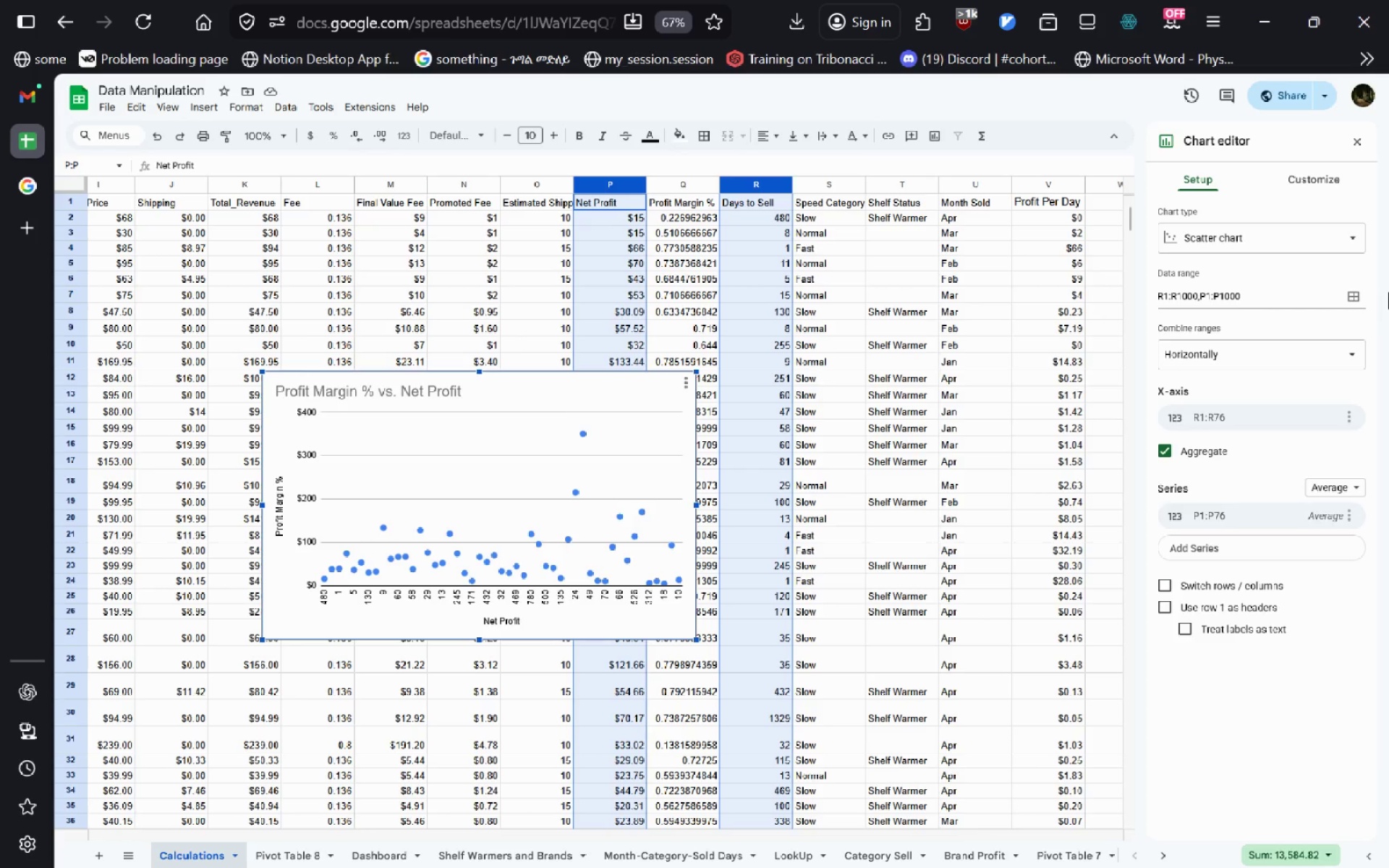 
left_click([1356, 301])
 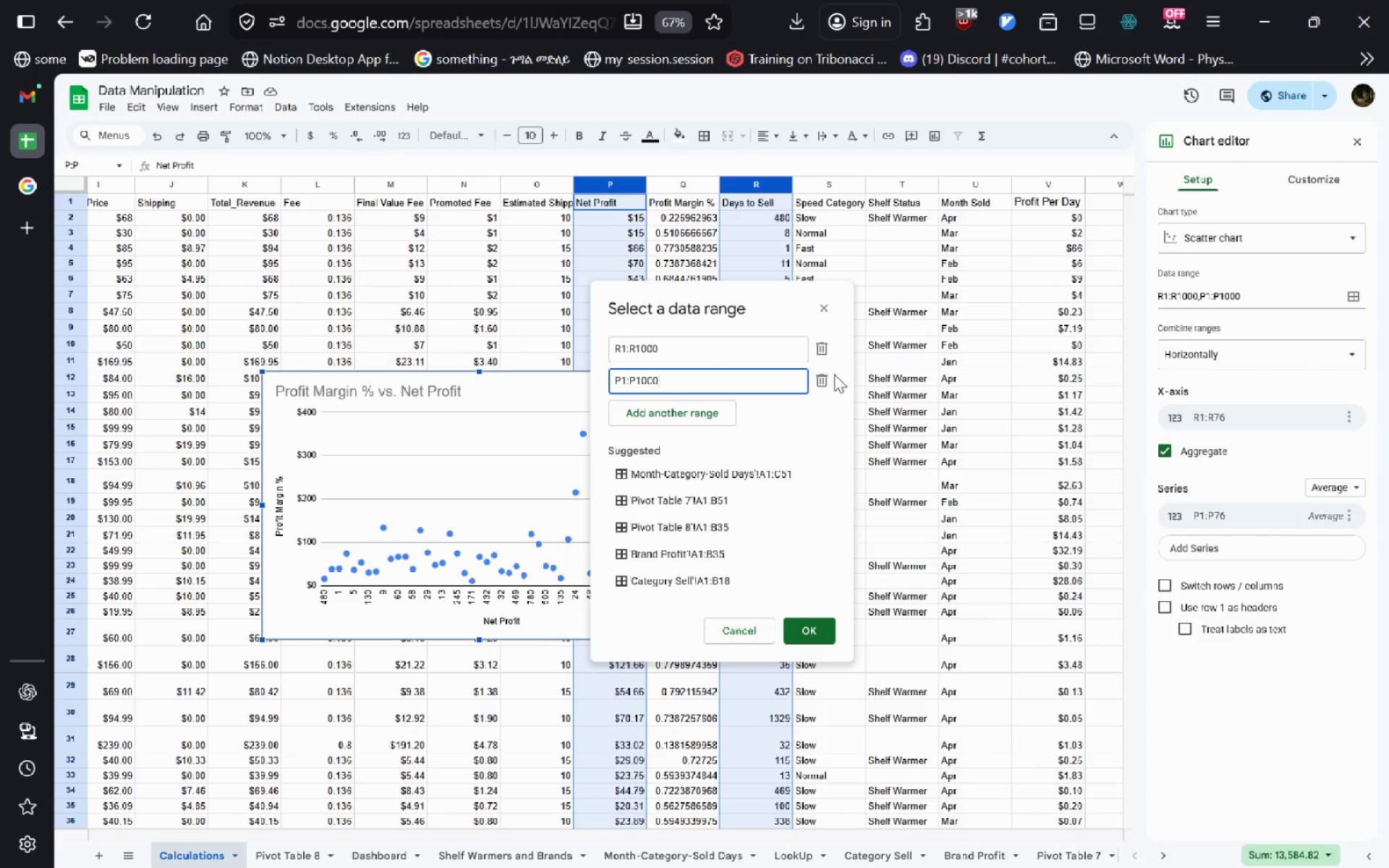 
left_click([828, 376])
 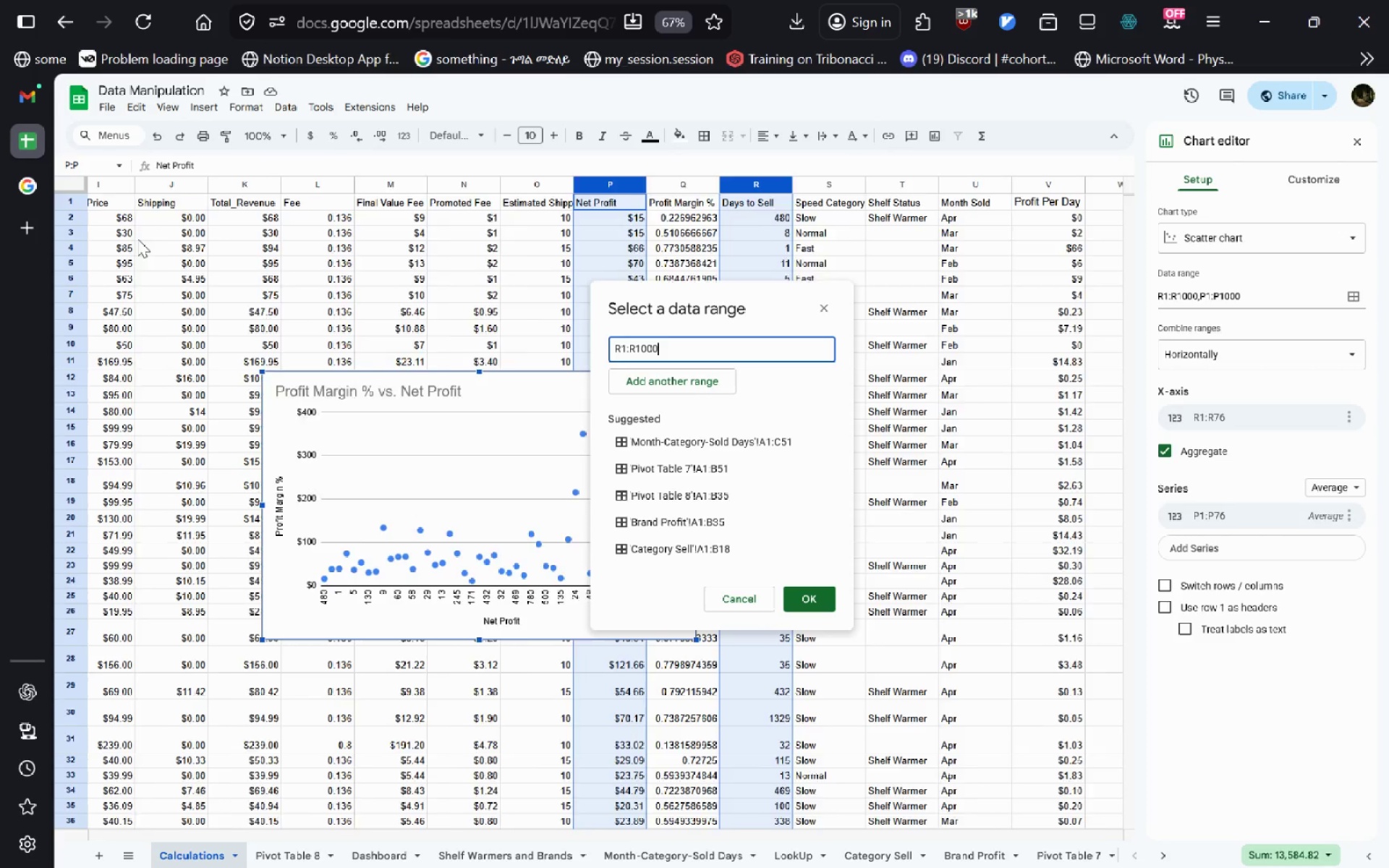 
wait(5.23)
 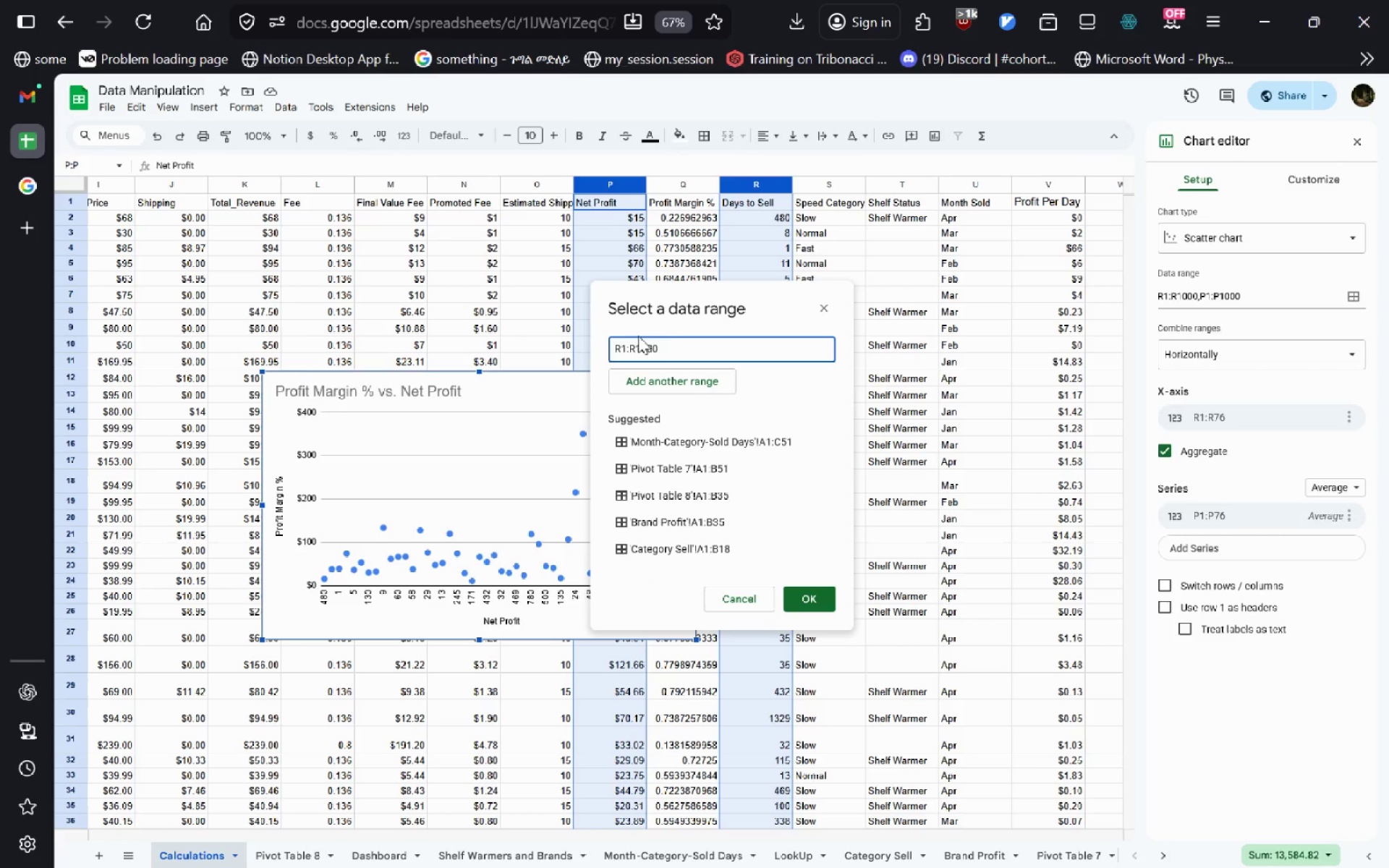 
key(Control+ControlLeft)
 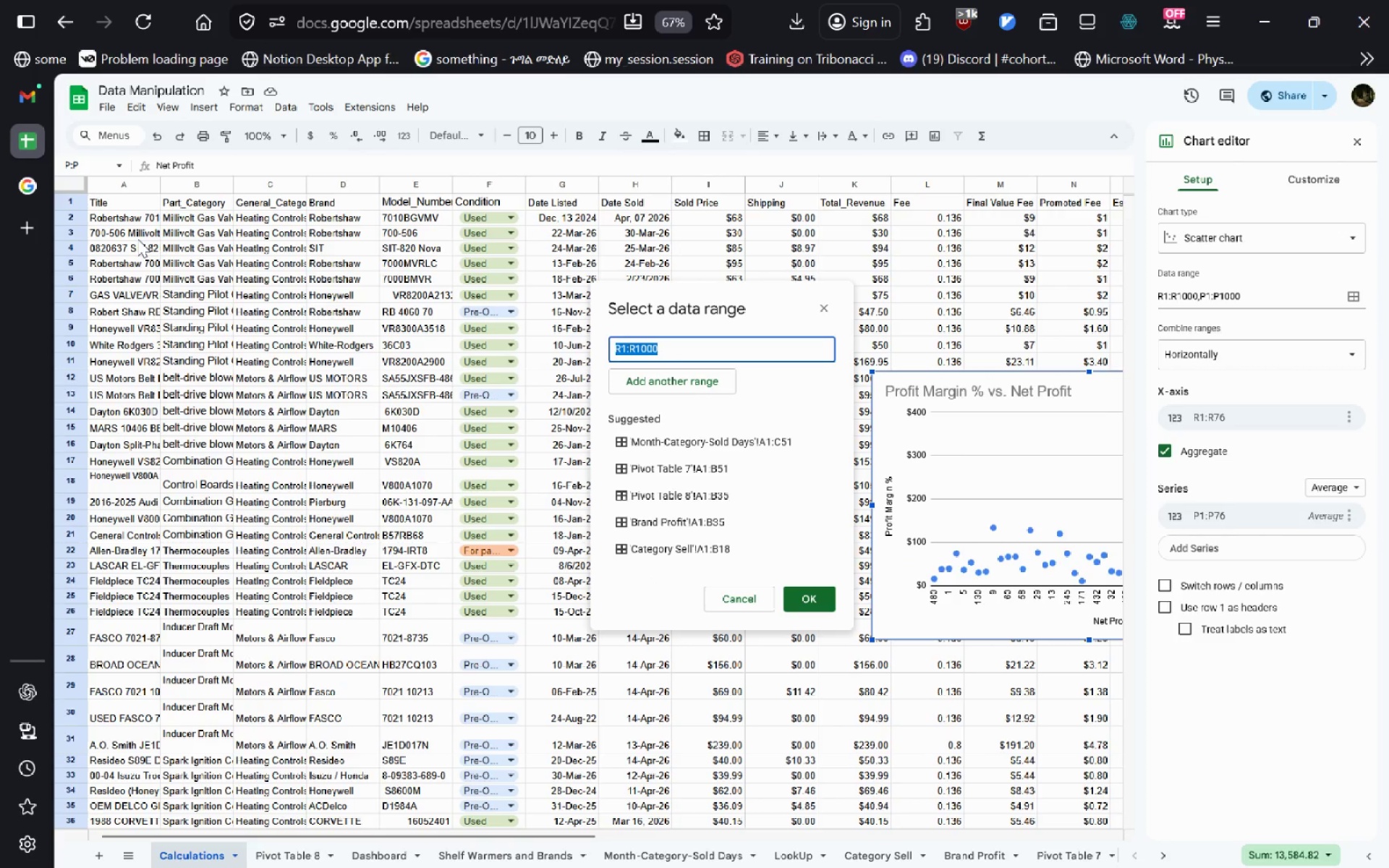 
key(Control+A)
 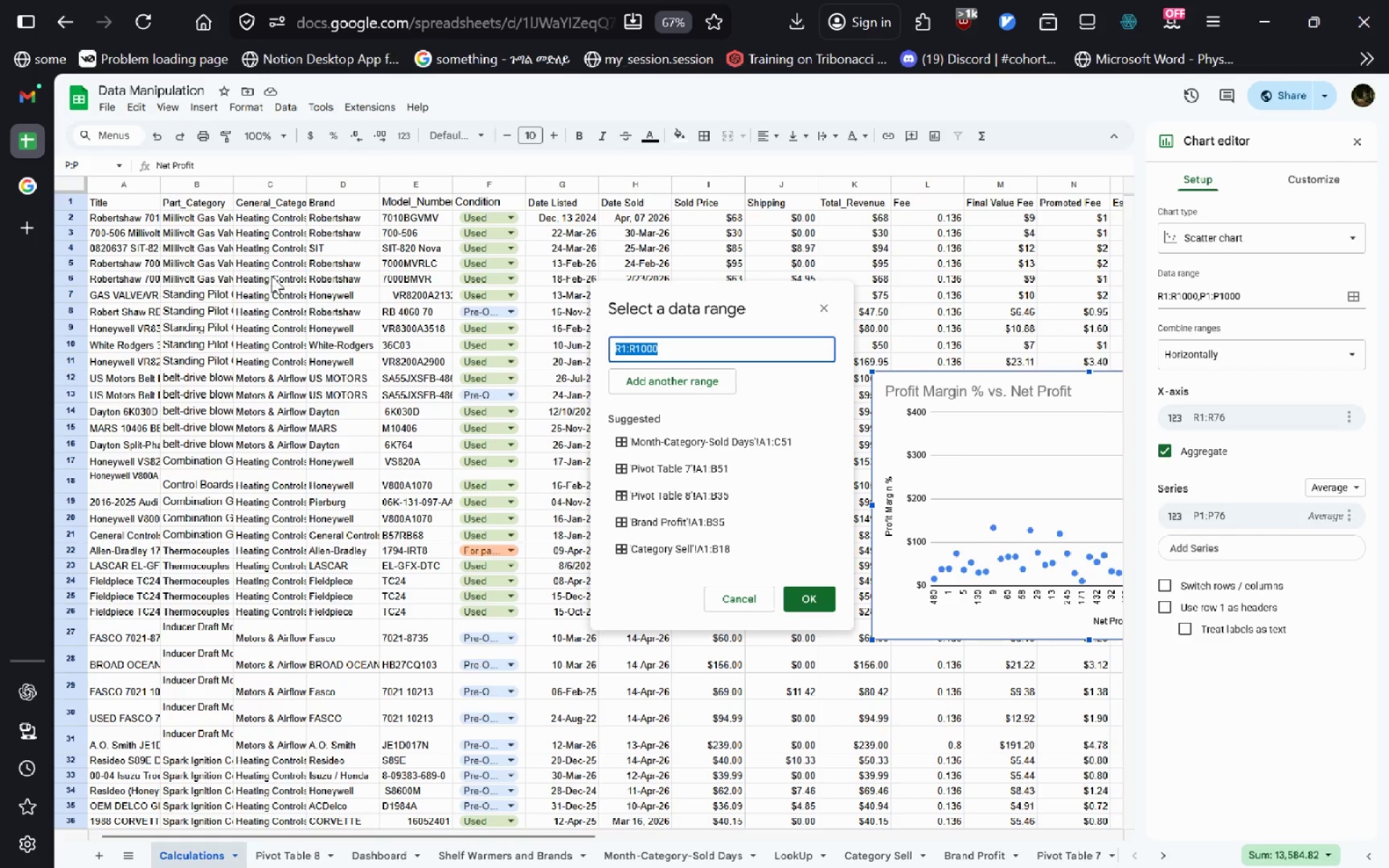 
left_click([271, 276])
 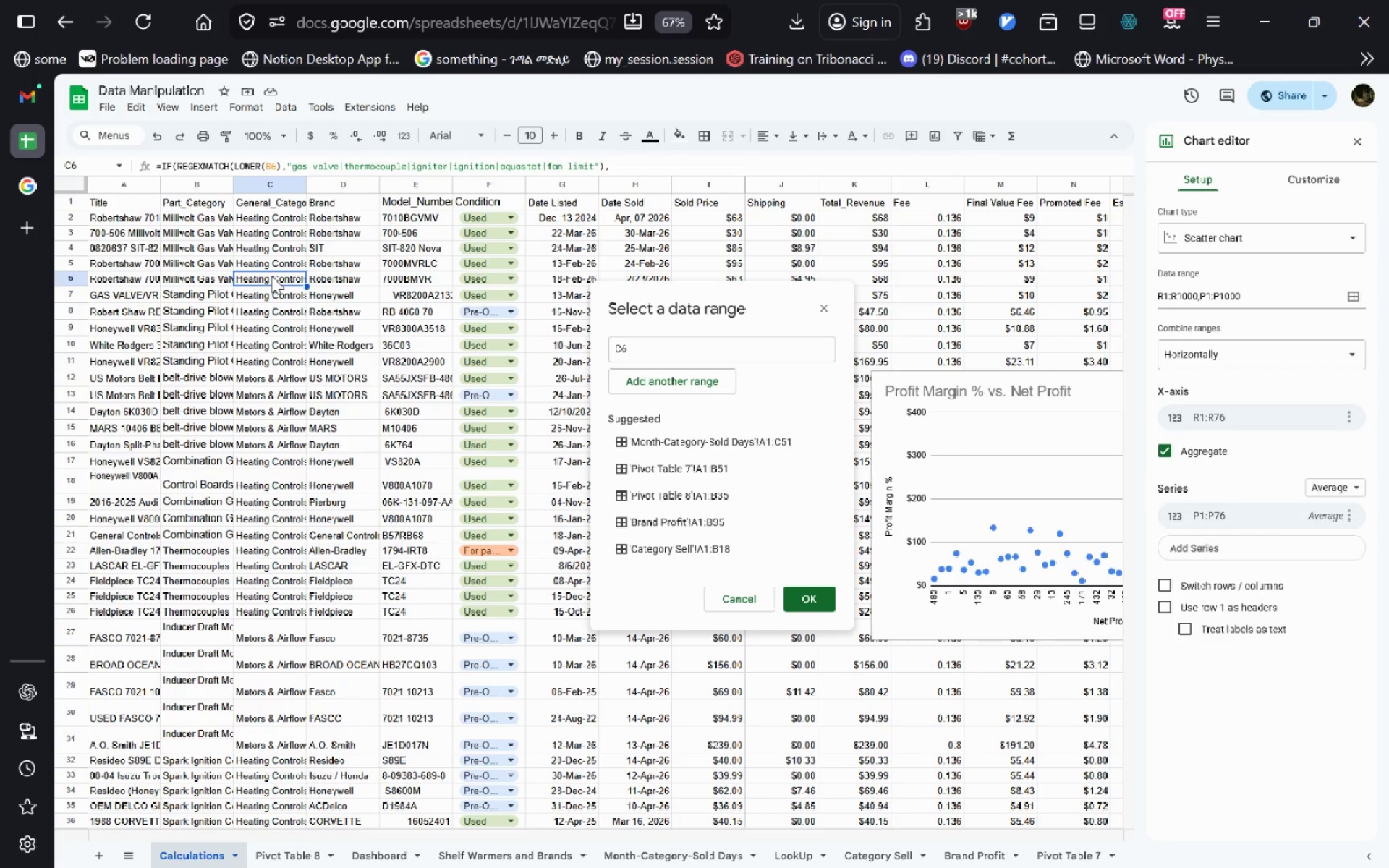 
key(Control+ControlLeft)
 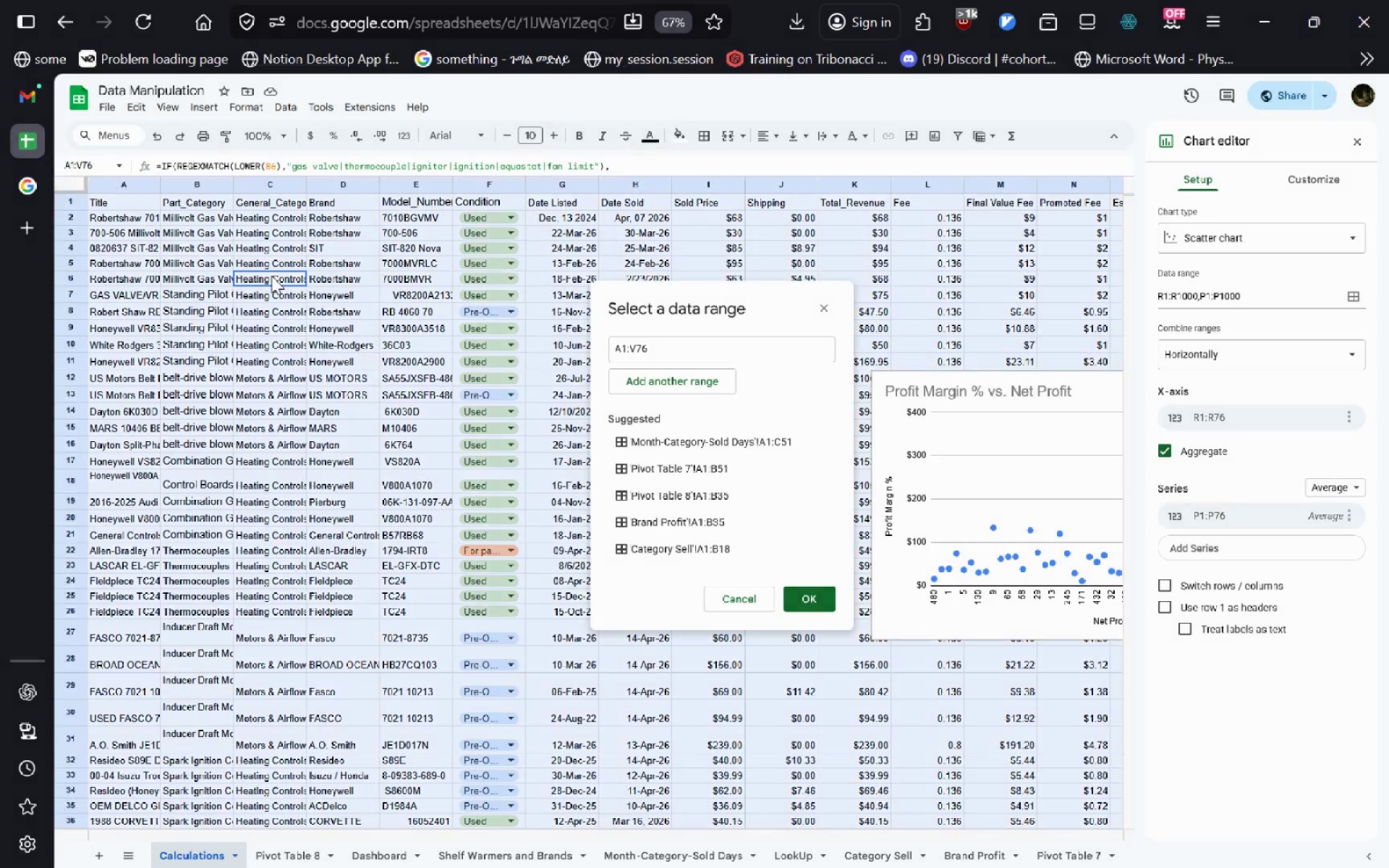 
key(Control+A)
 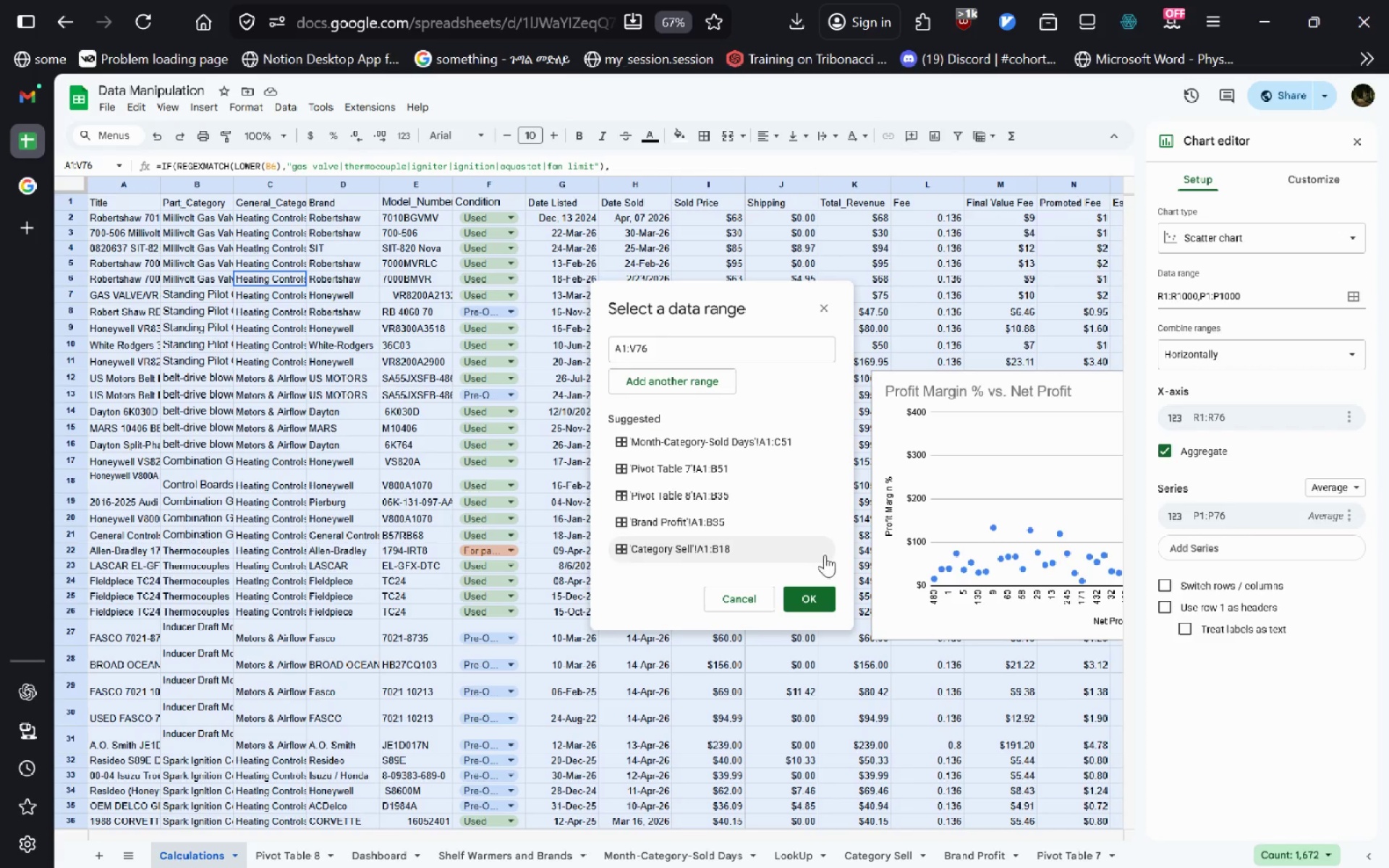 
left_click([818, 598])
 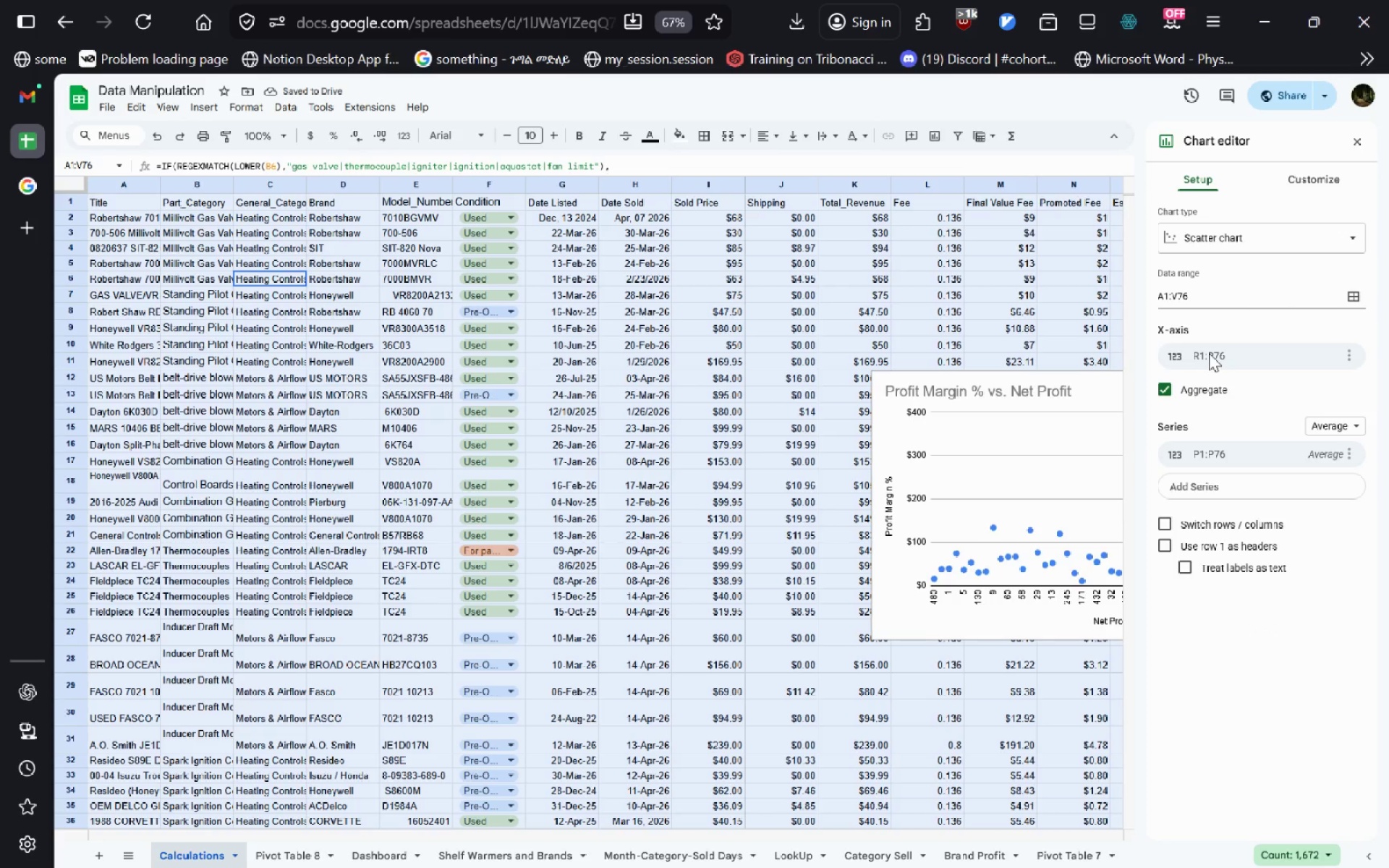 
wait(6.5)
 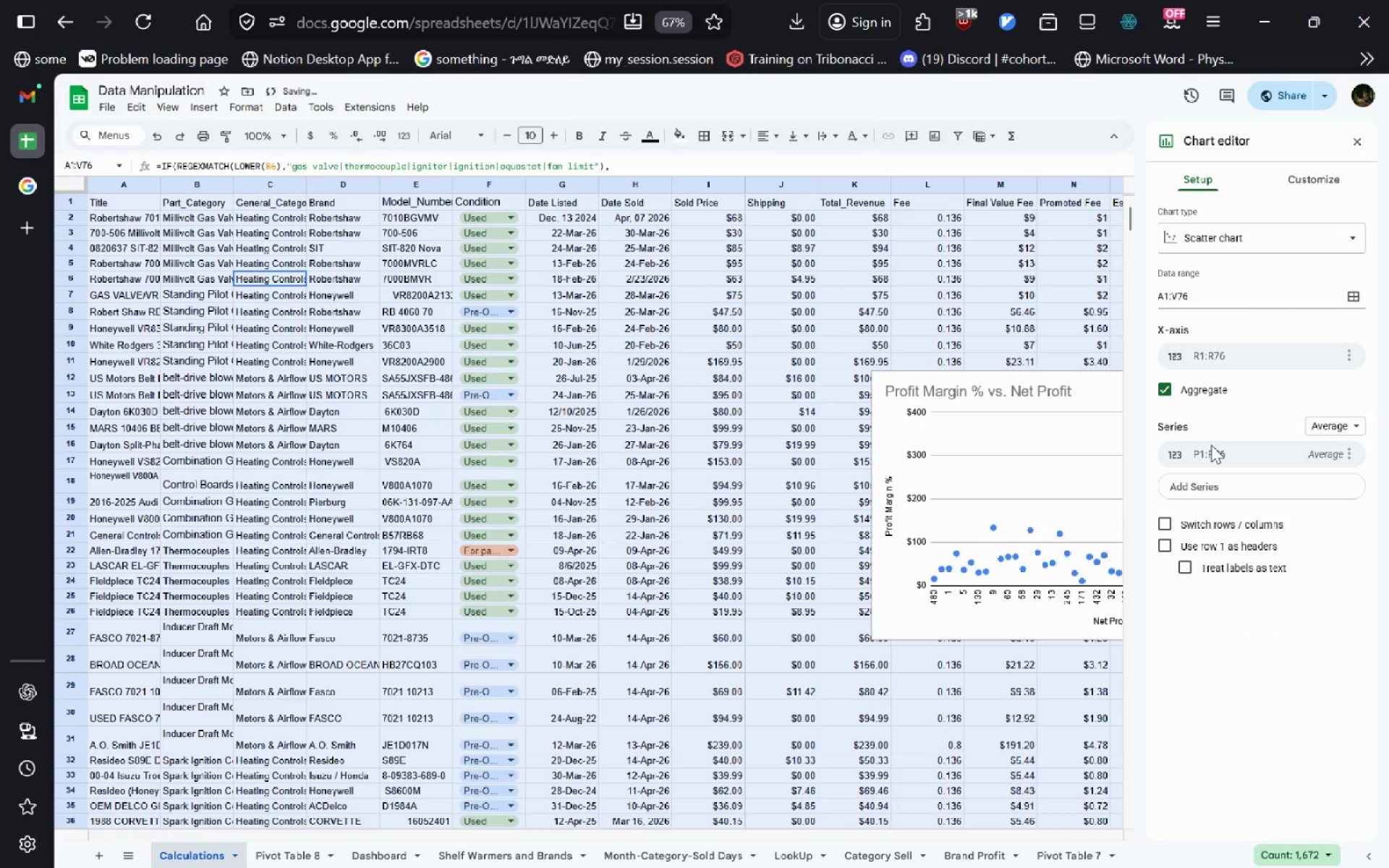 
left_click([1209, 353])
 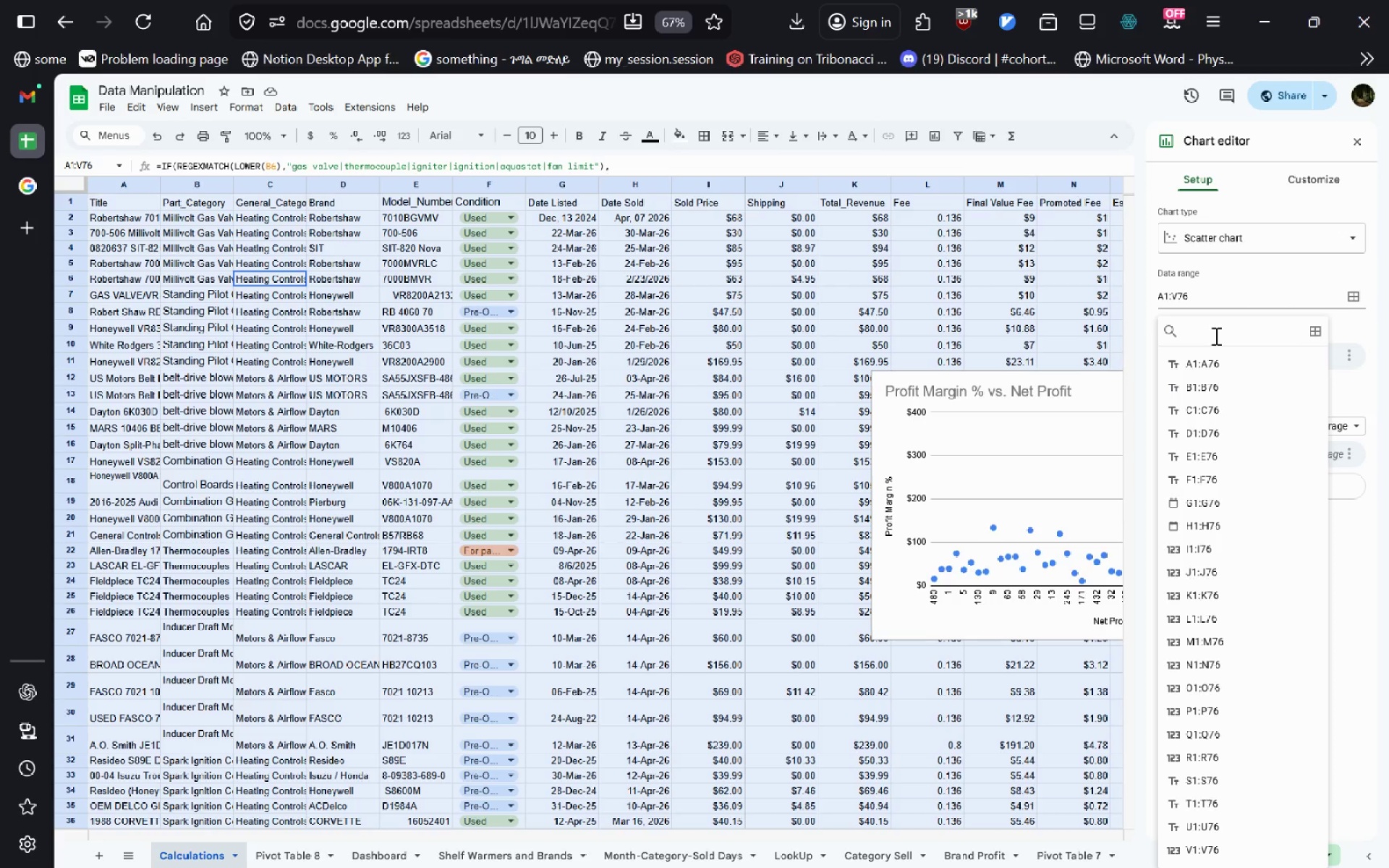 
left_click([1215, 336])
 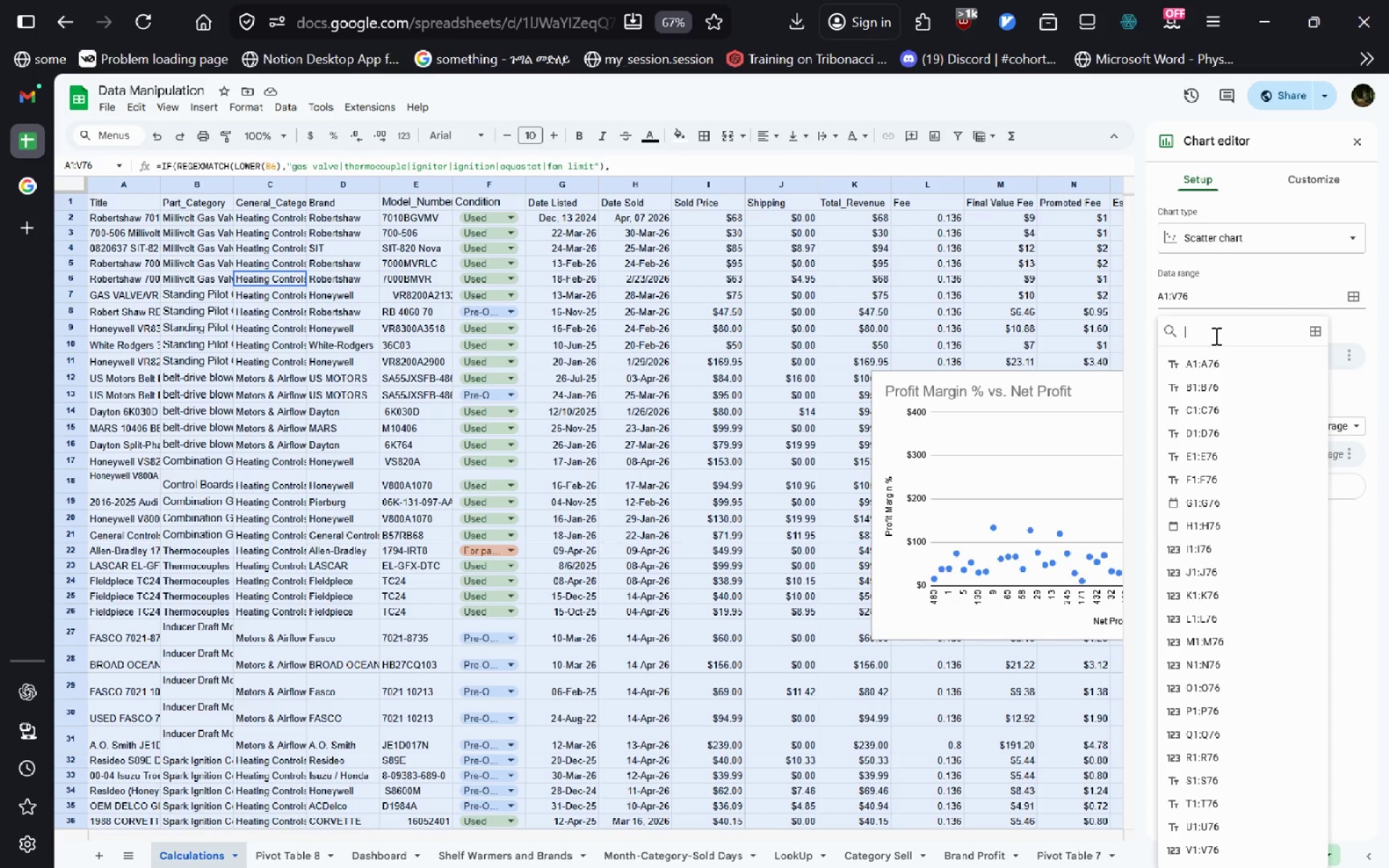 
key(J)
 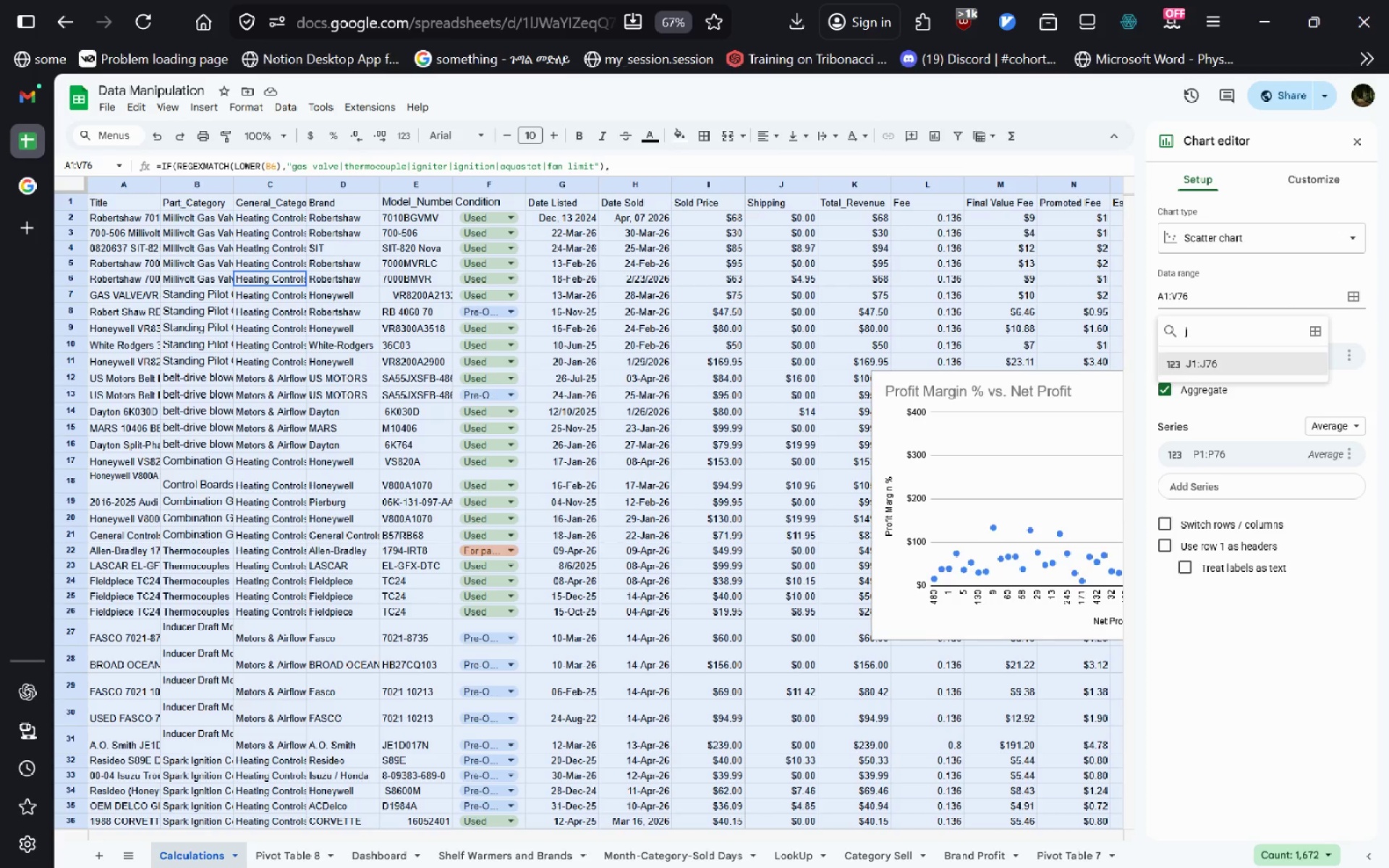 
key(Backspace)
 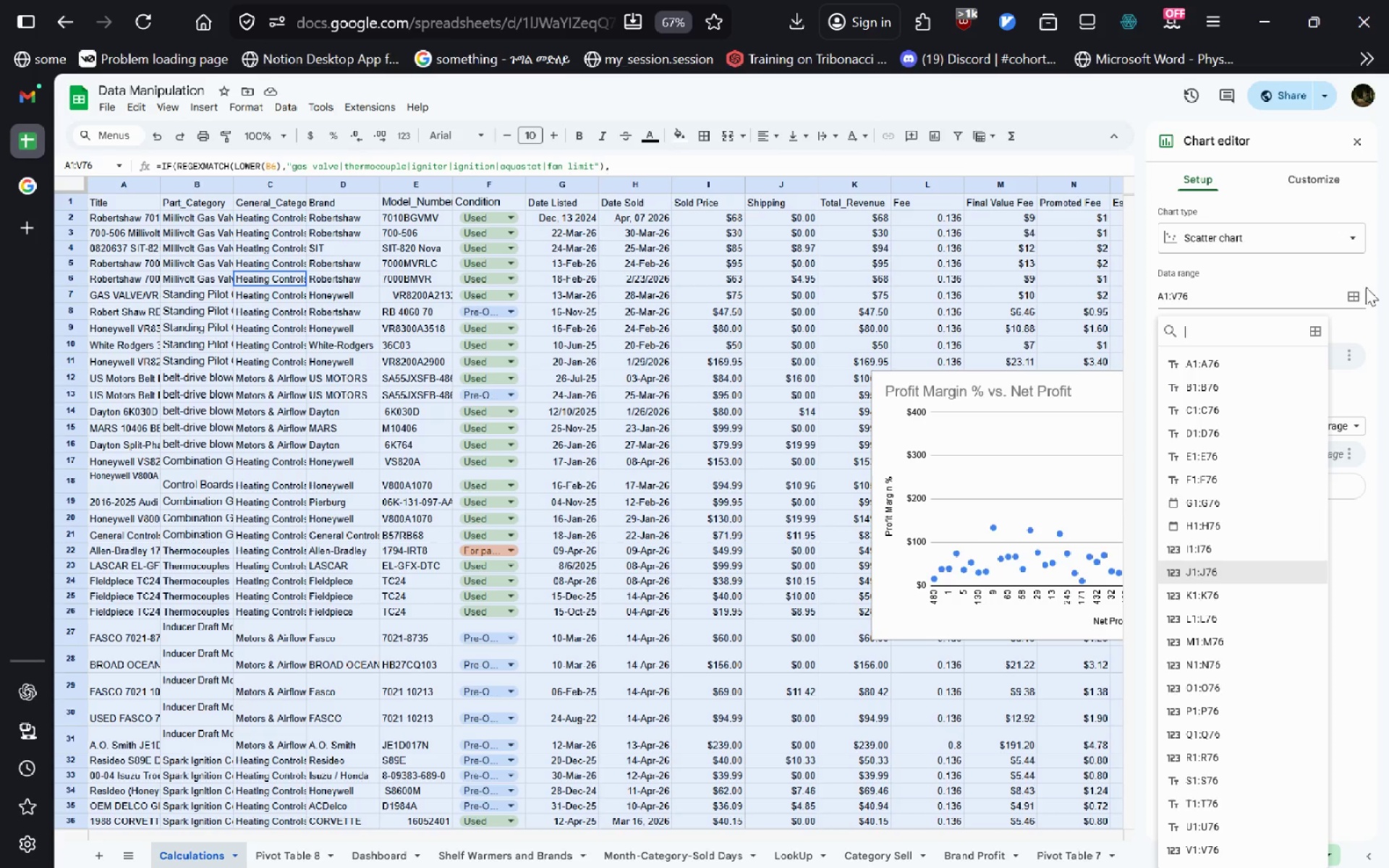 
left_click([1364, 289])
 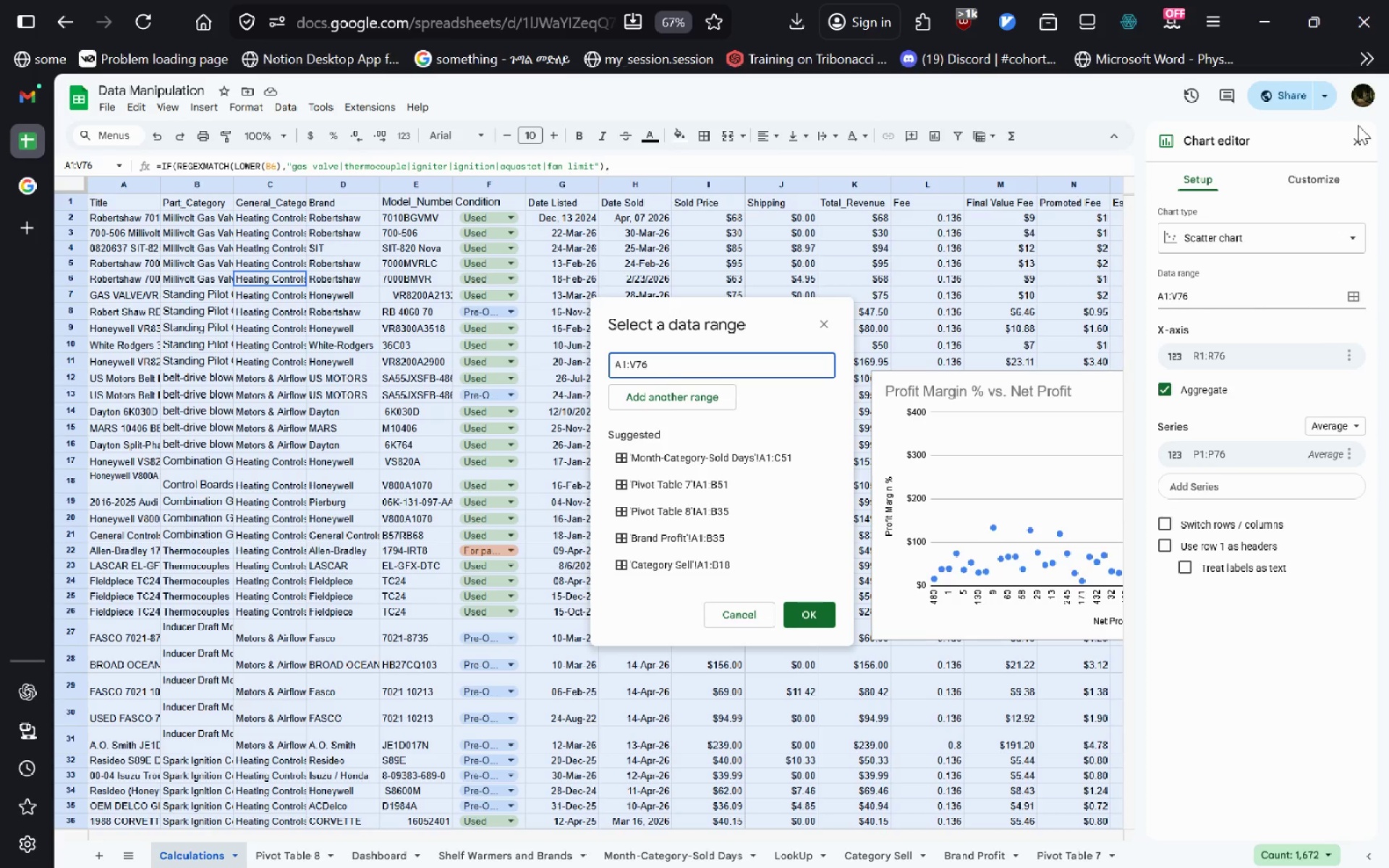 
left_click([1362, 137])
 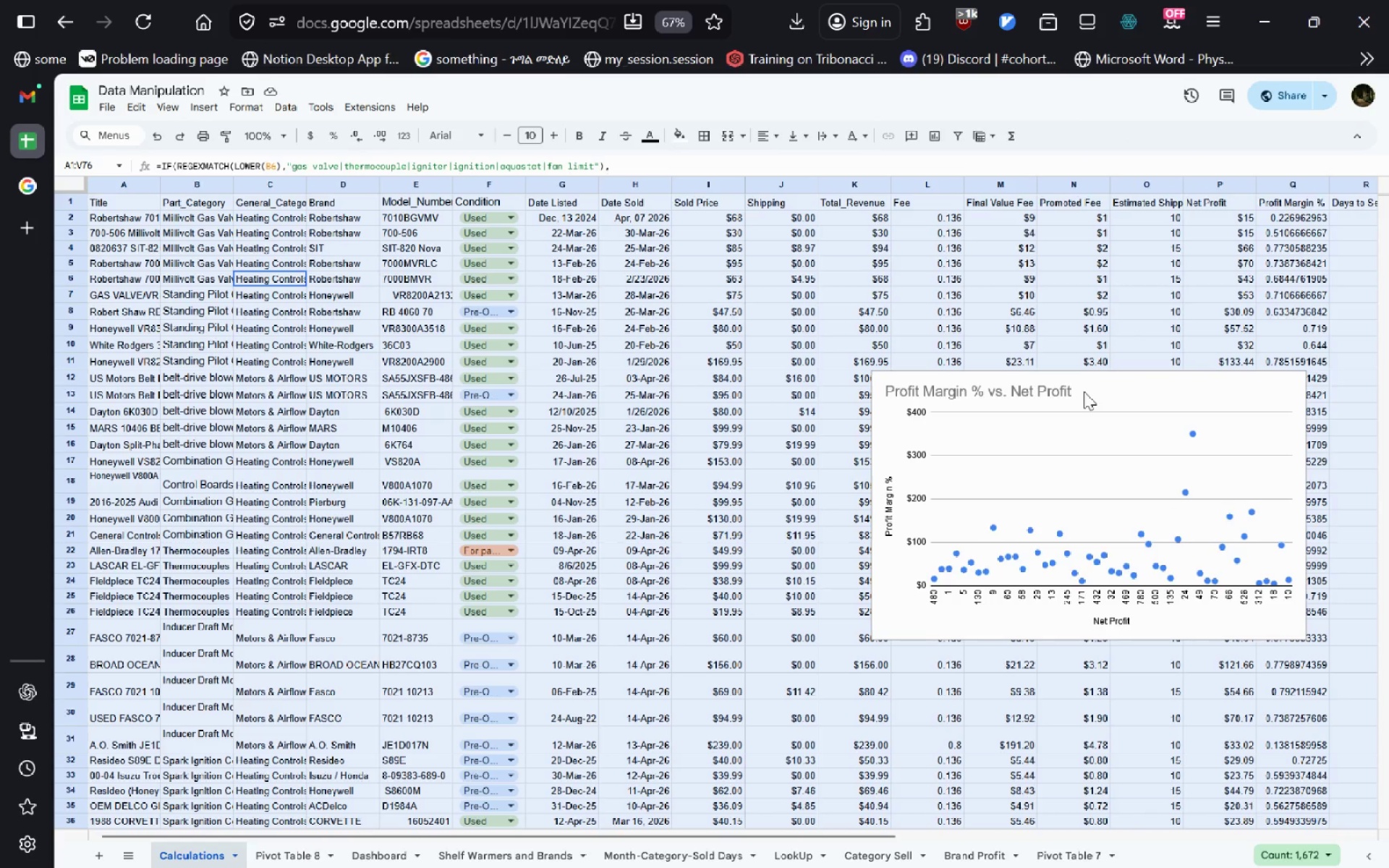 
double_click([1084, 391])